 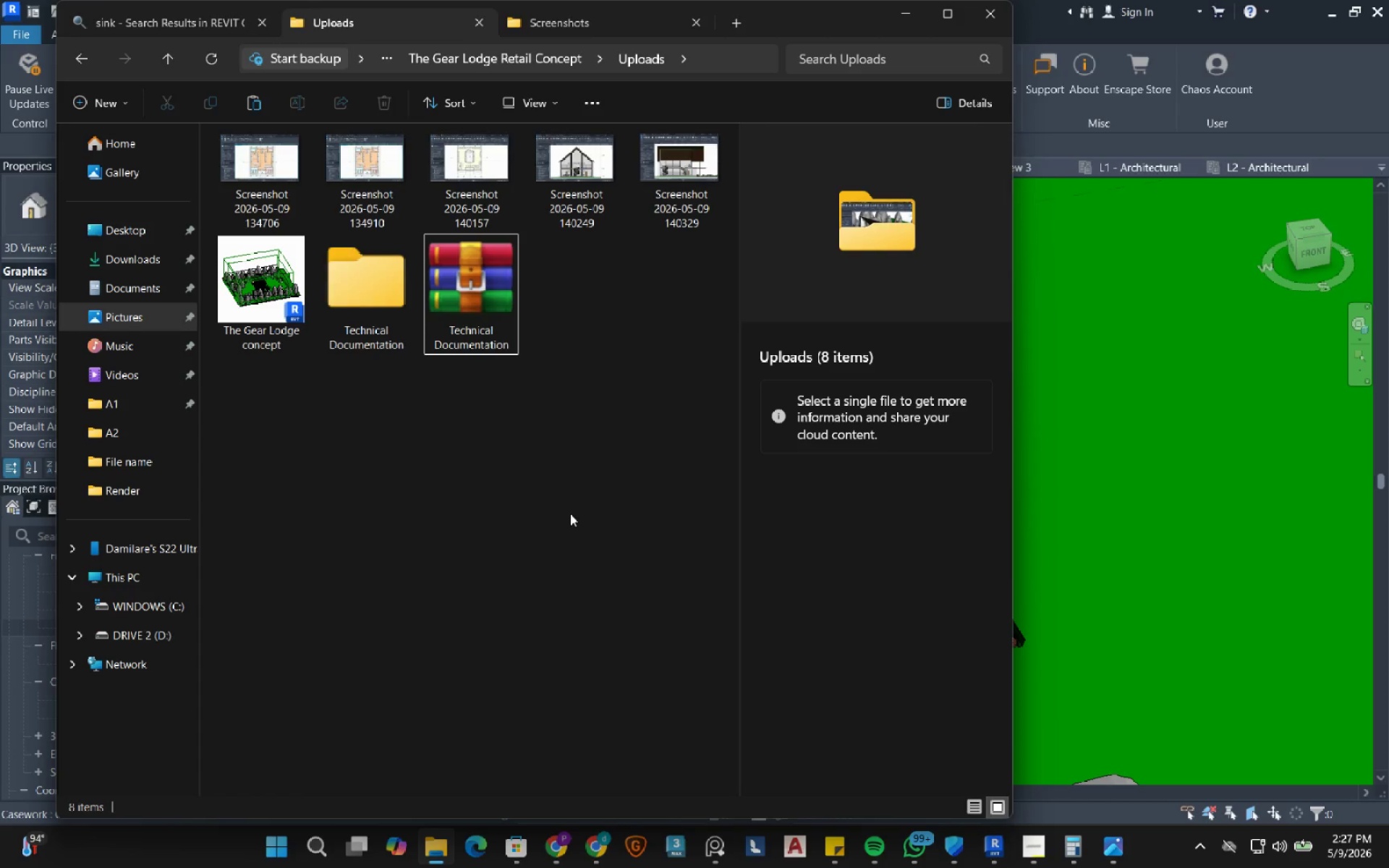 
key(Control+ControlLeft)
 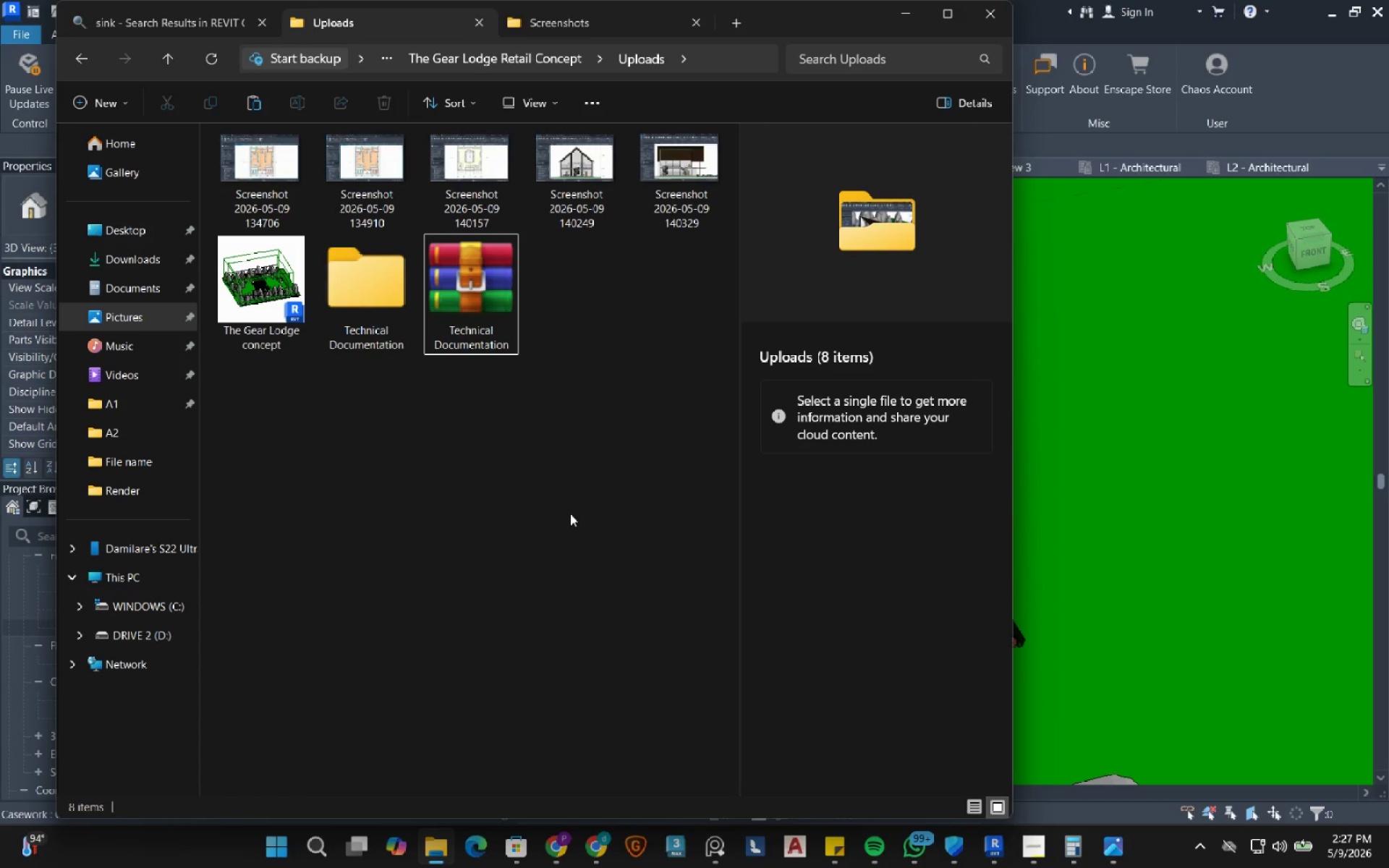 
key(Control+Shift+ShiftLeft)
 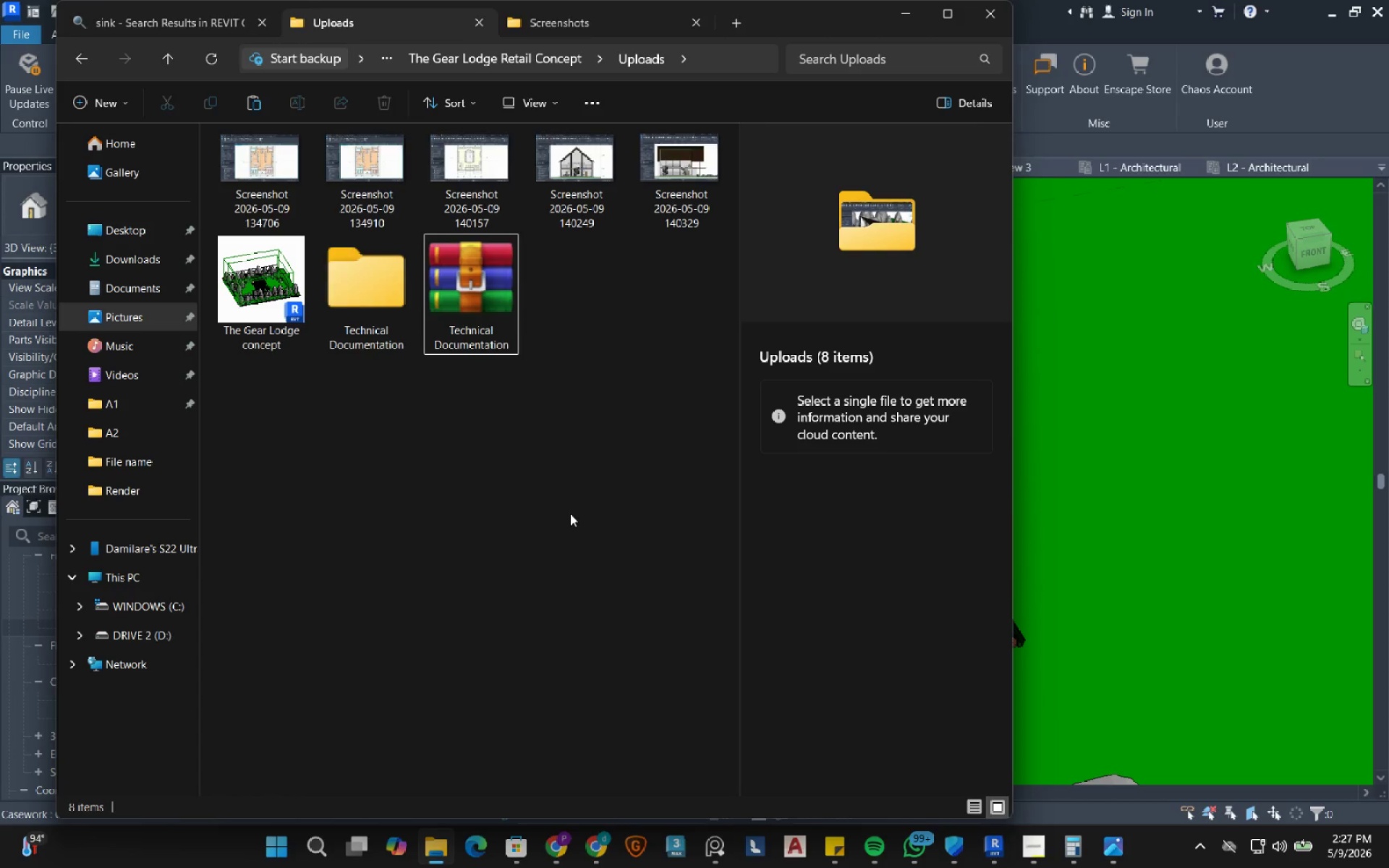 
key(Control+Shift+N)
 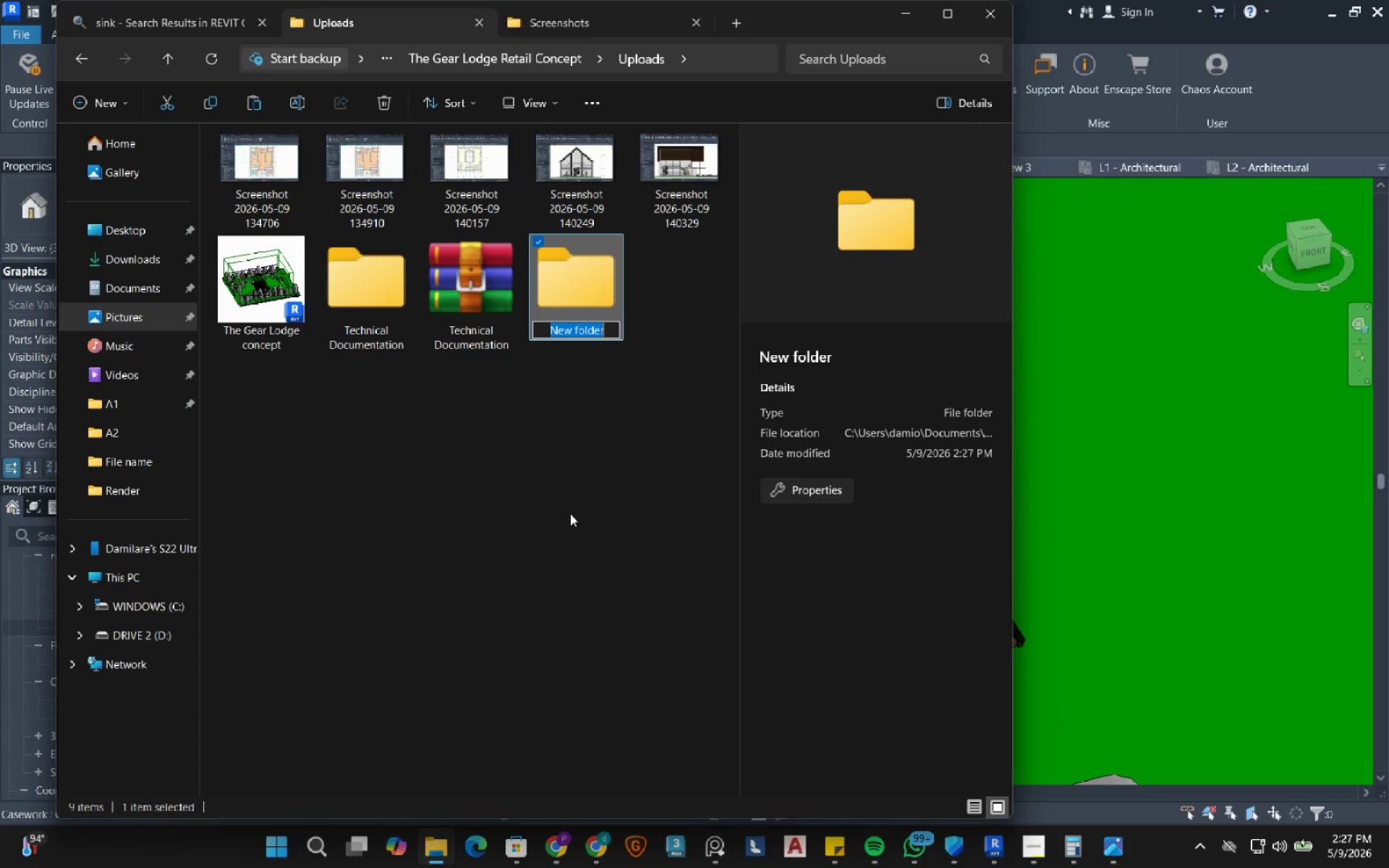 
type(Process Proof)
 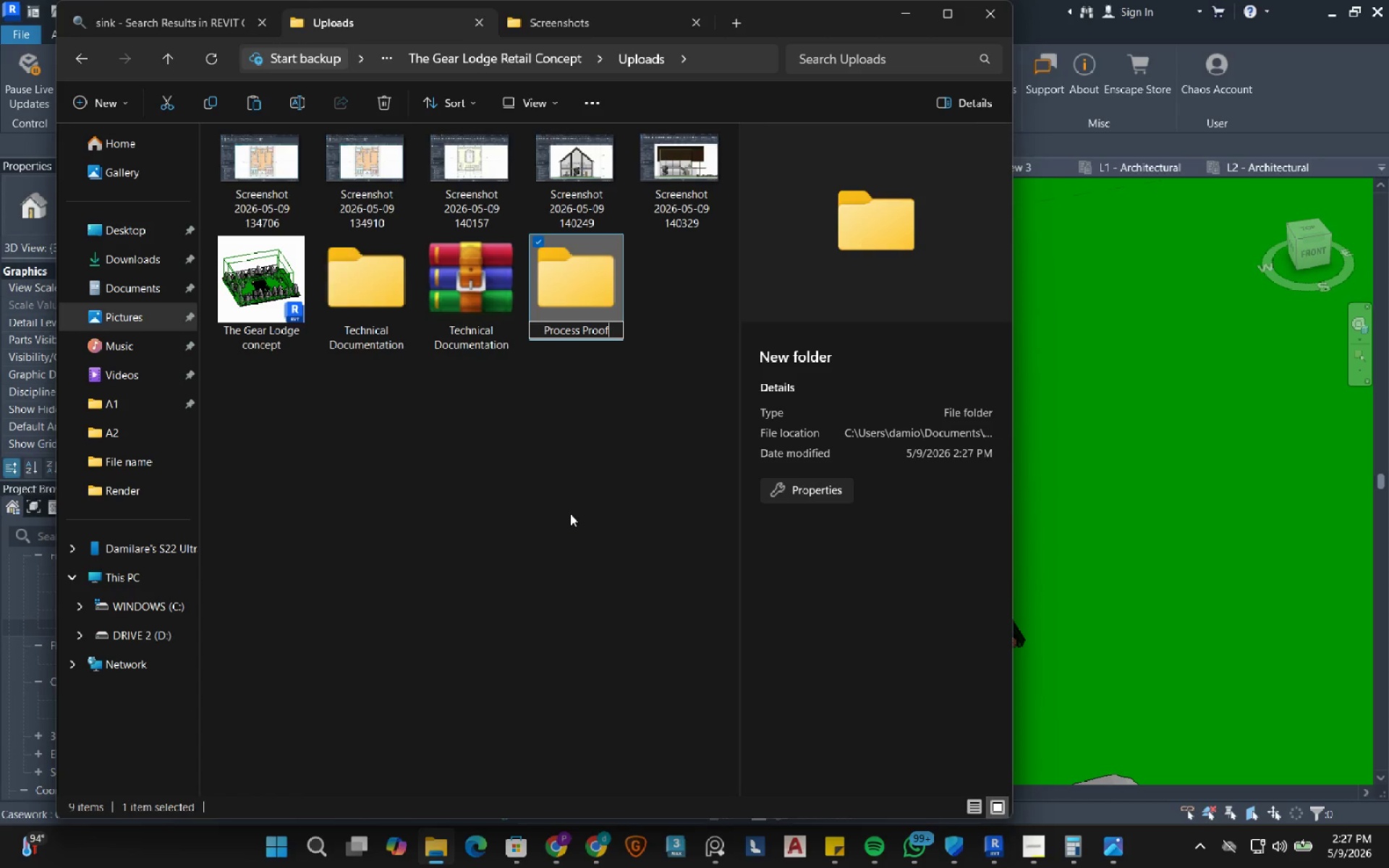 
key(Enter)
 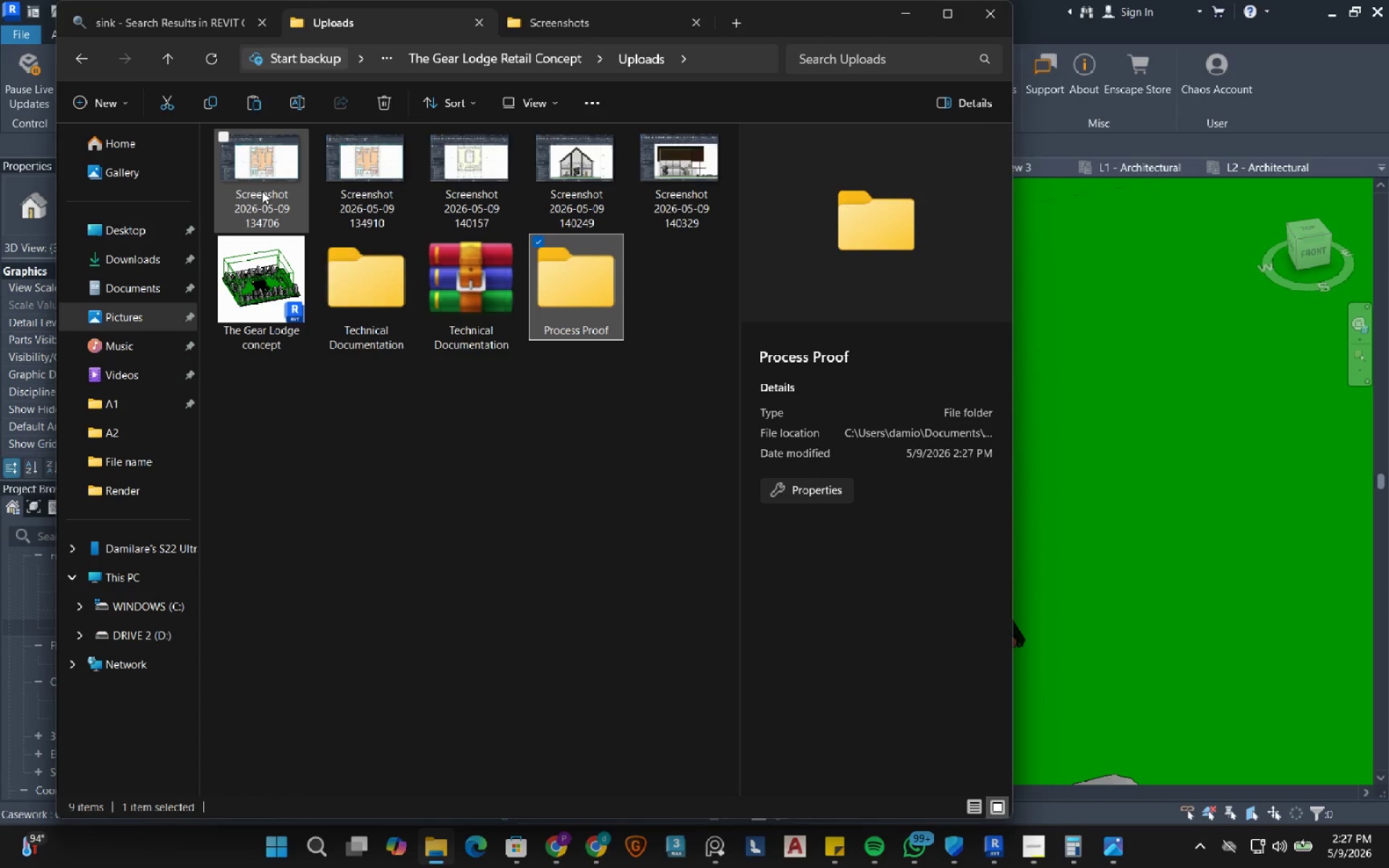 
left_click([271, 167])
 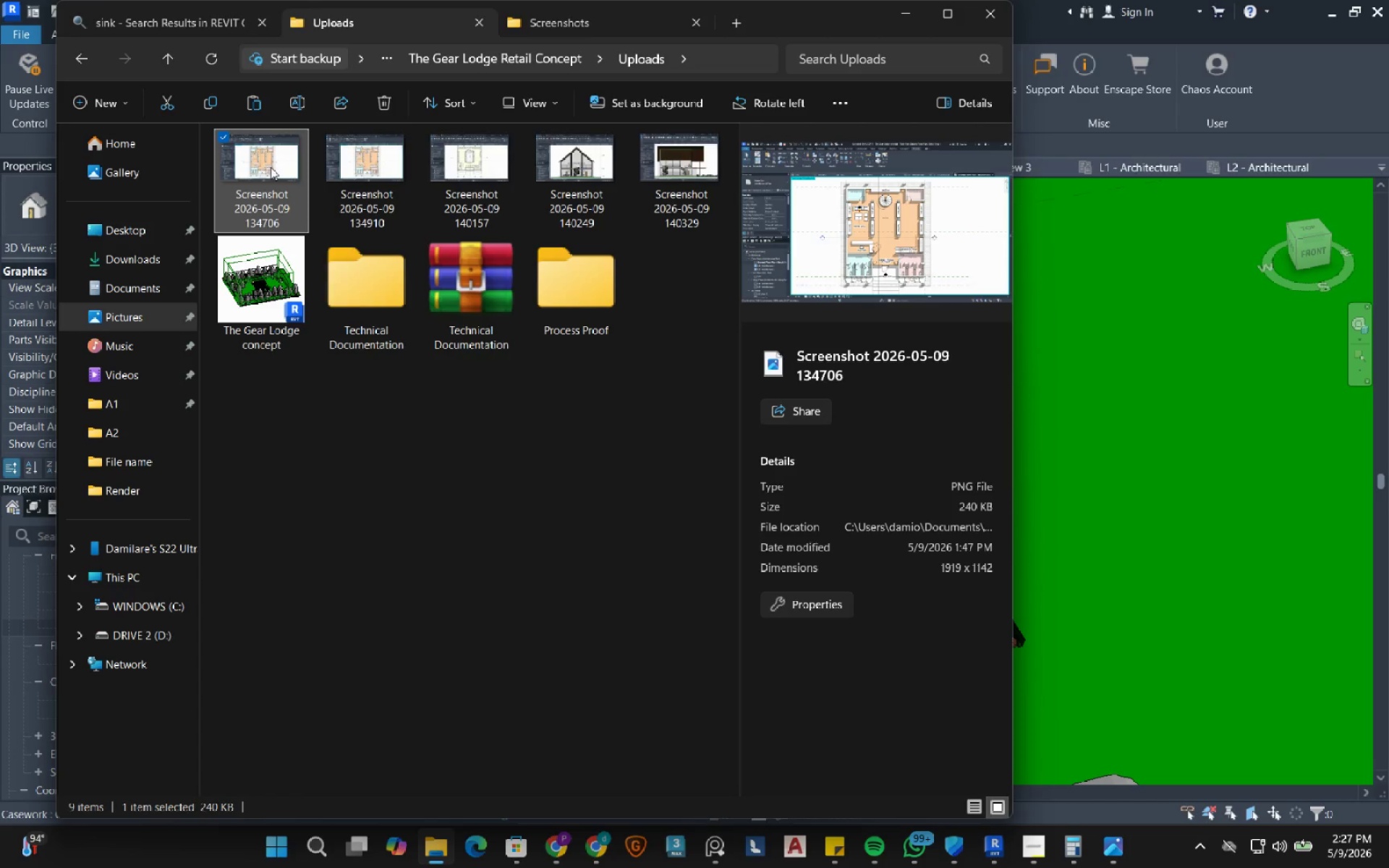 
mouse_move([352, 166])
 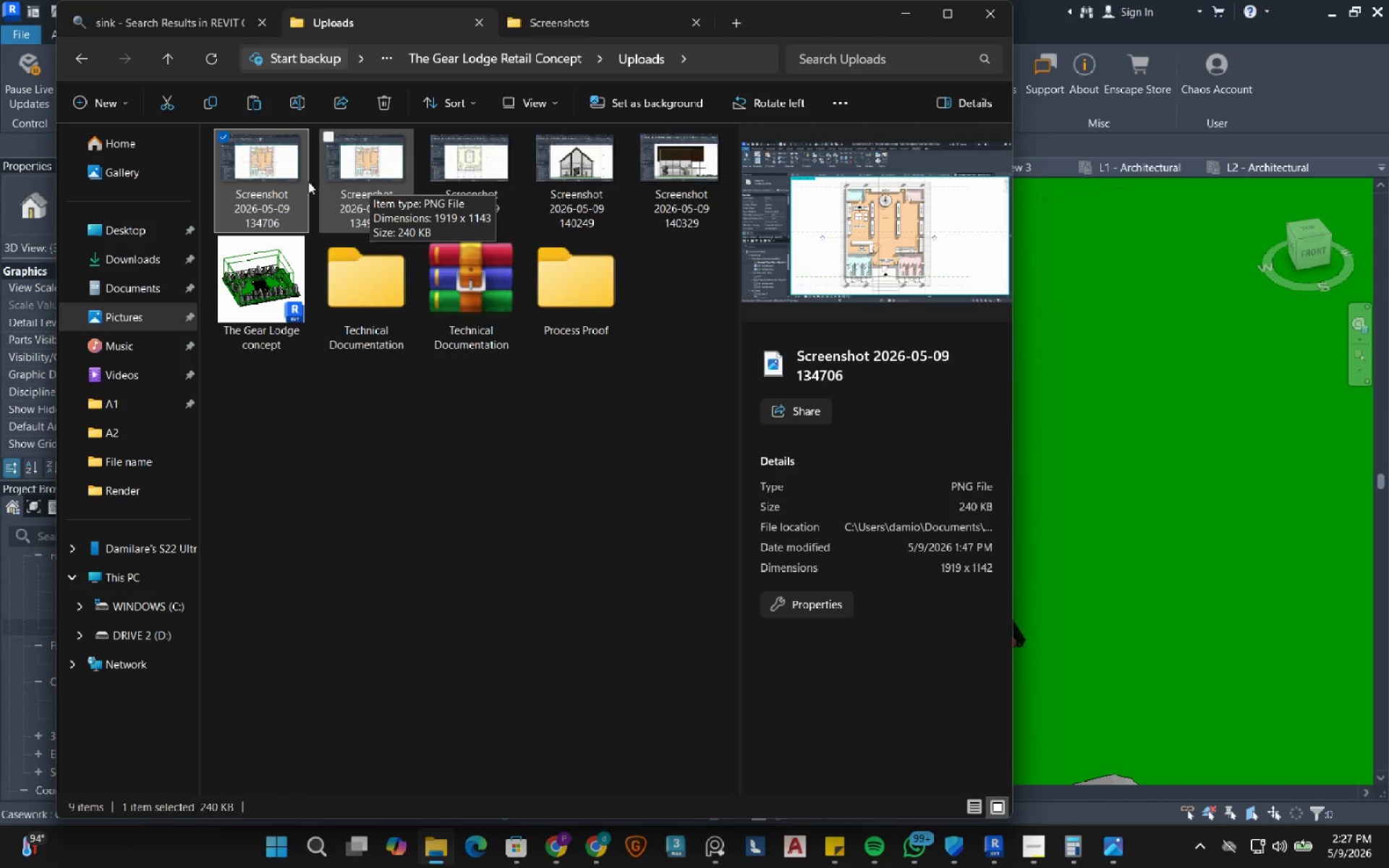 
double_click([279, 179])
 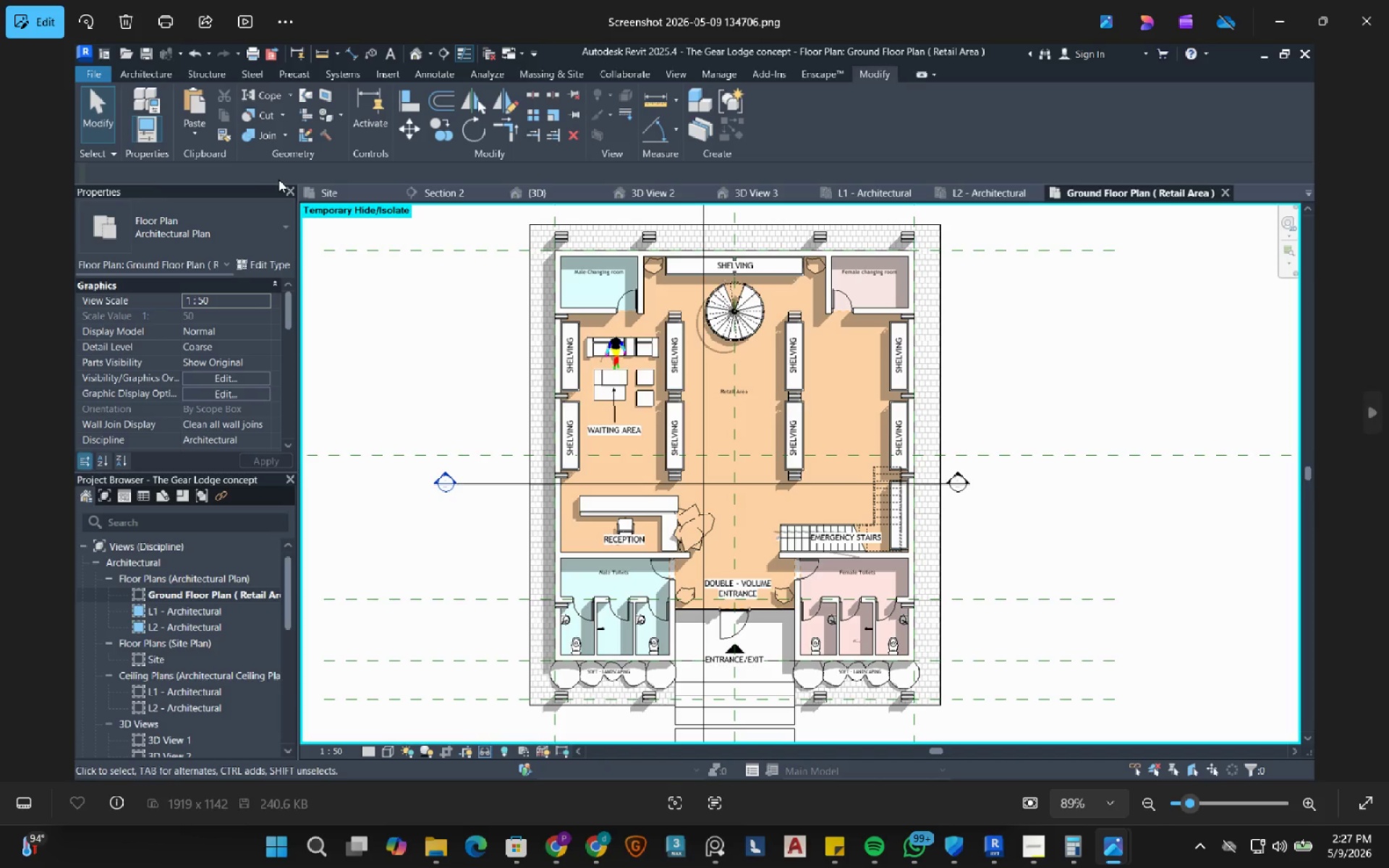 
key(ArrowRight)
 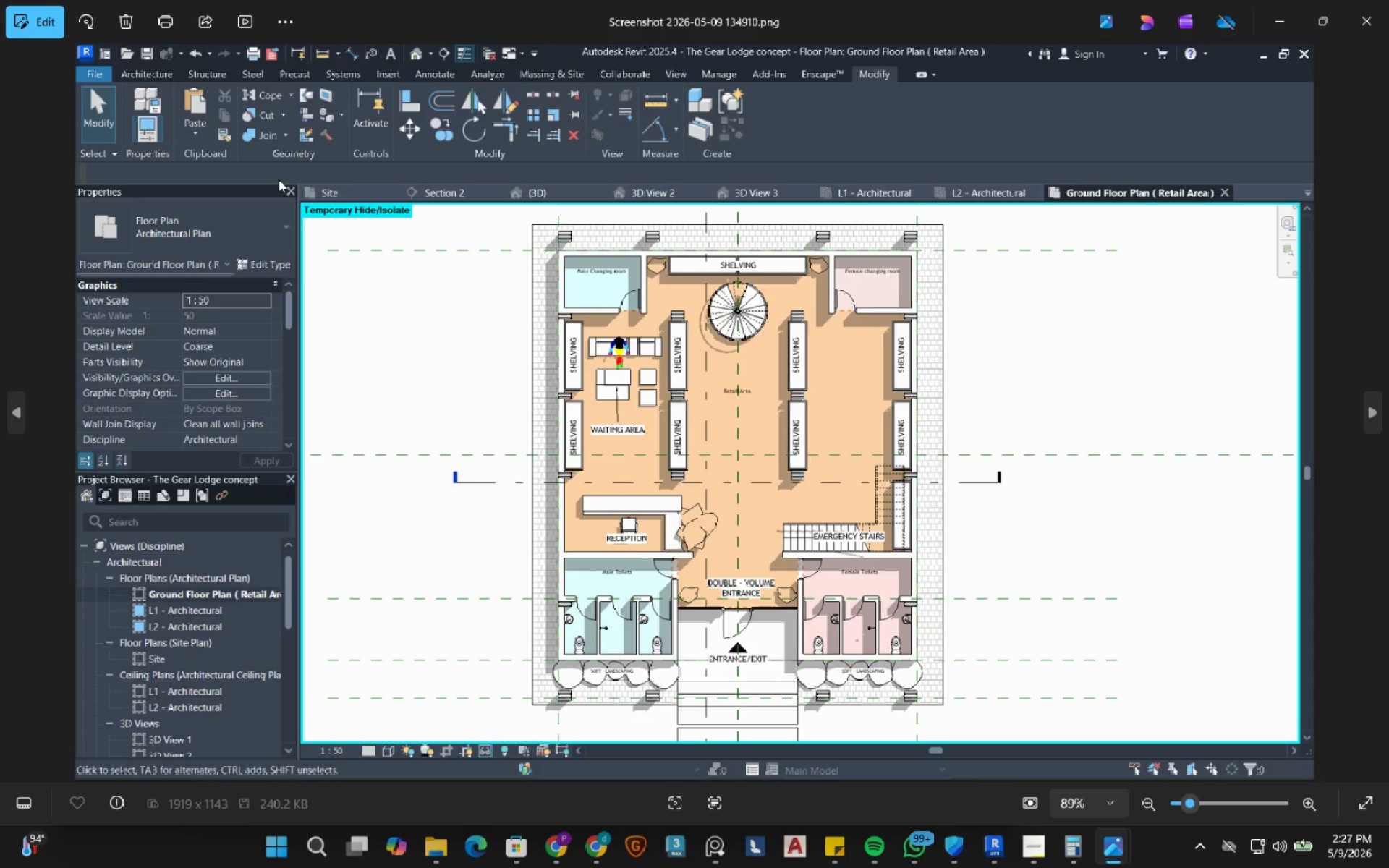 
key(ArrowLeft)
 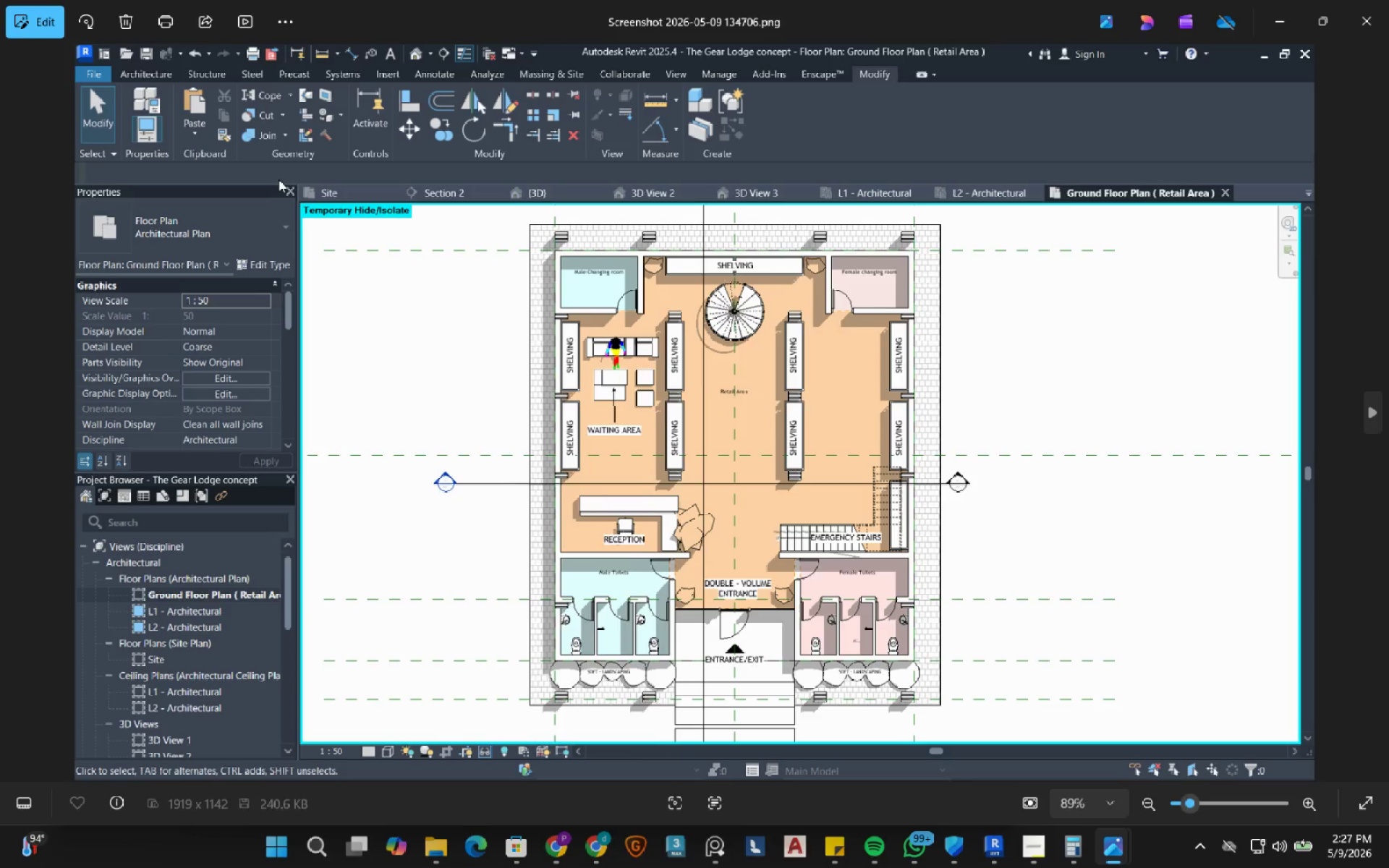 
key(ArrowRight)
 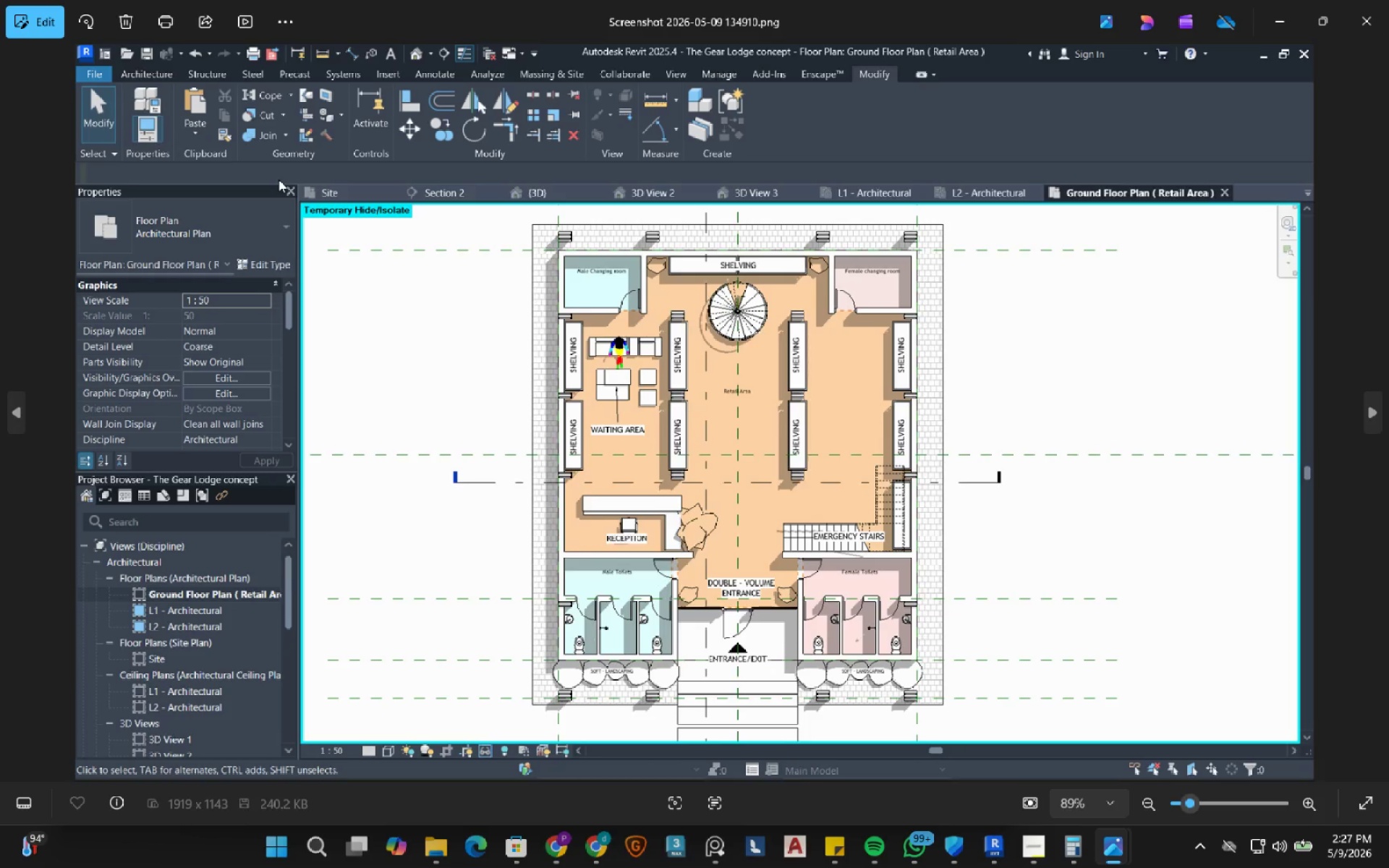 
key(ArrowLeft)
 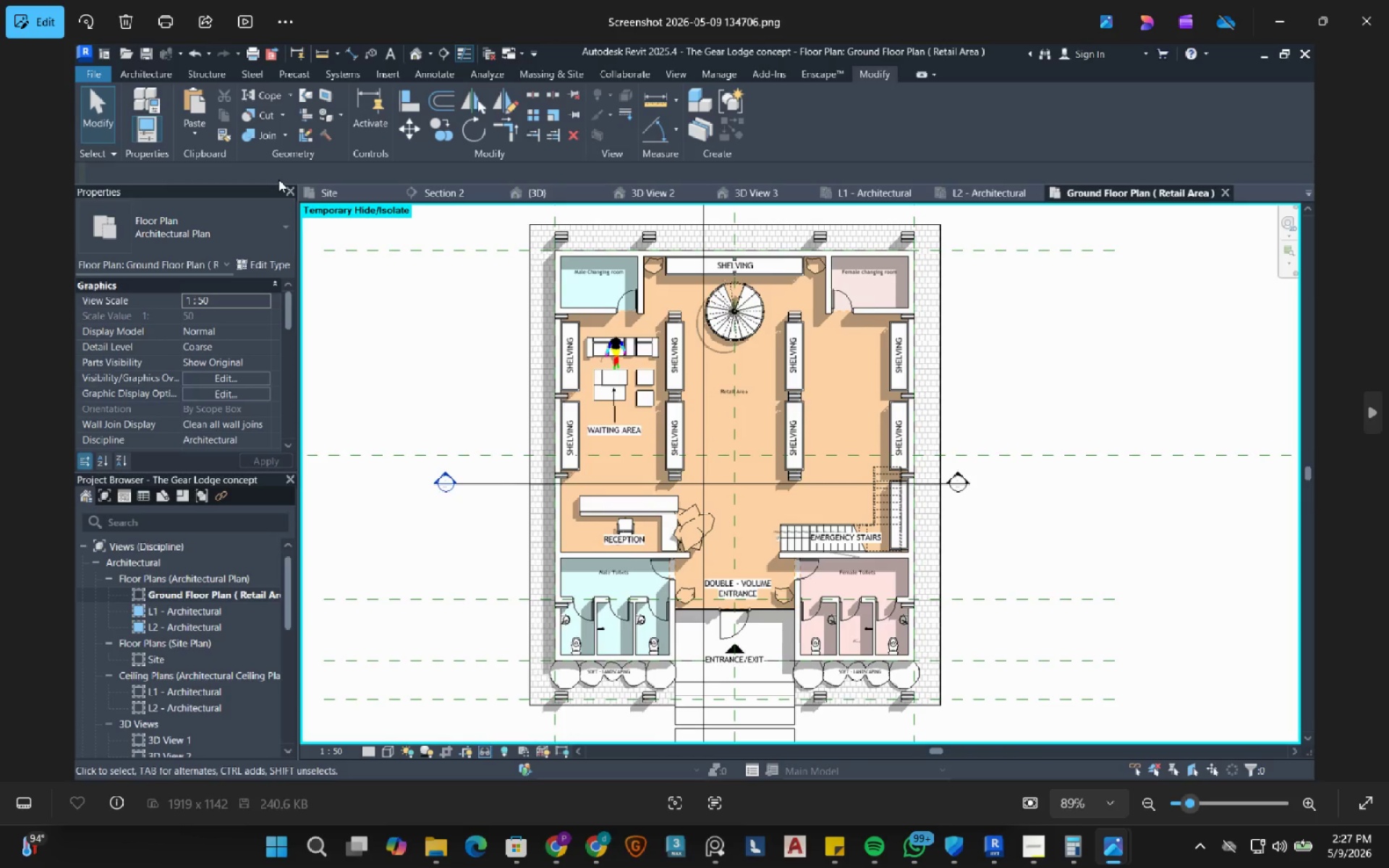 
key(ArrowRight)
 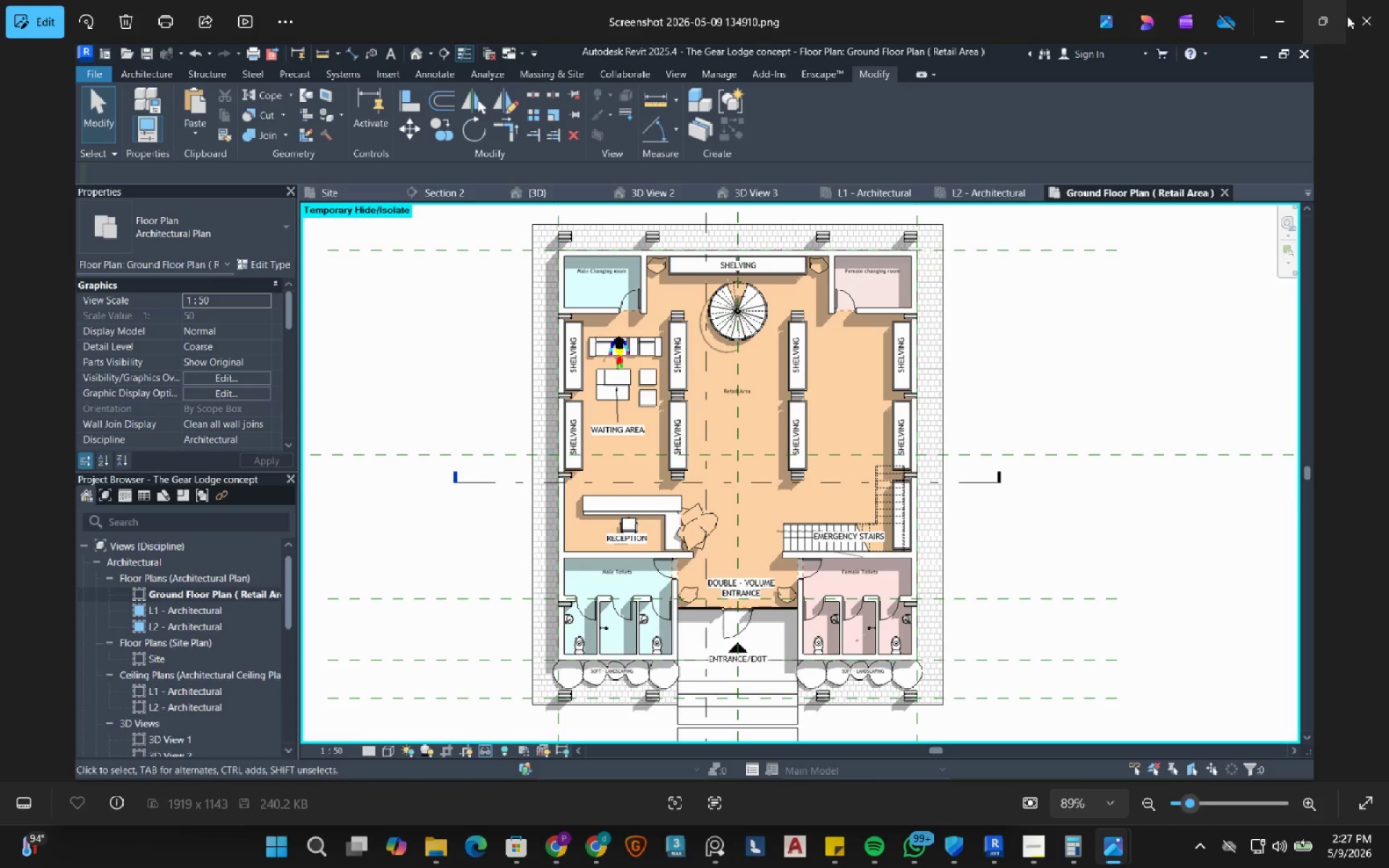 
left_click([1364, 17])
 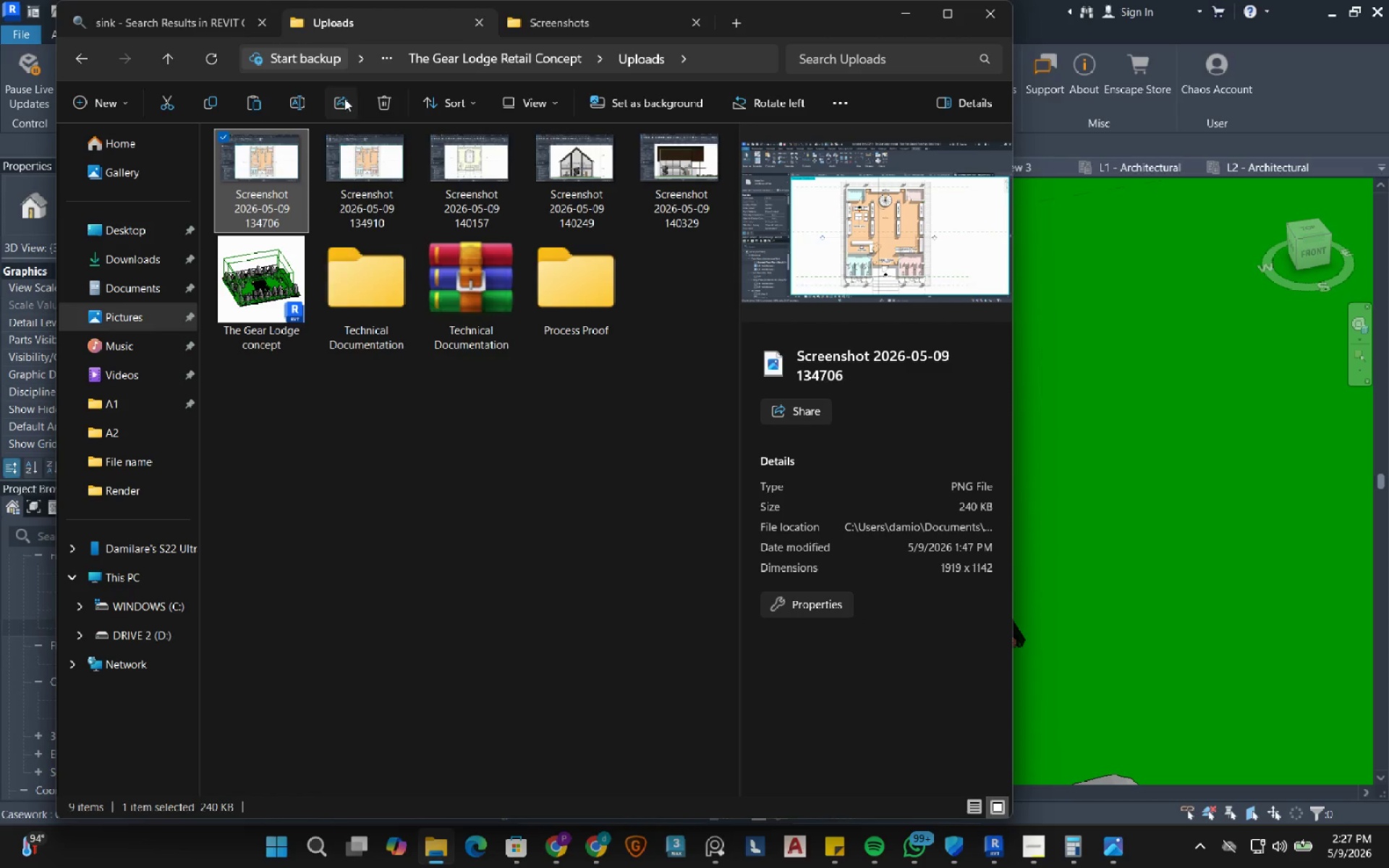 
left_click([375, 101])
 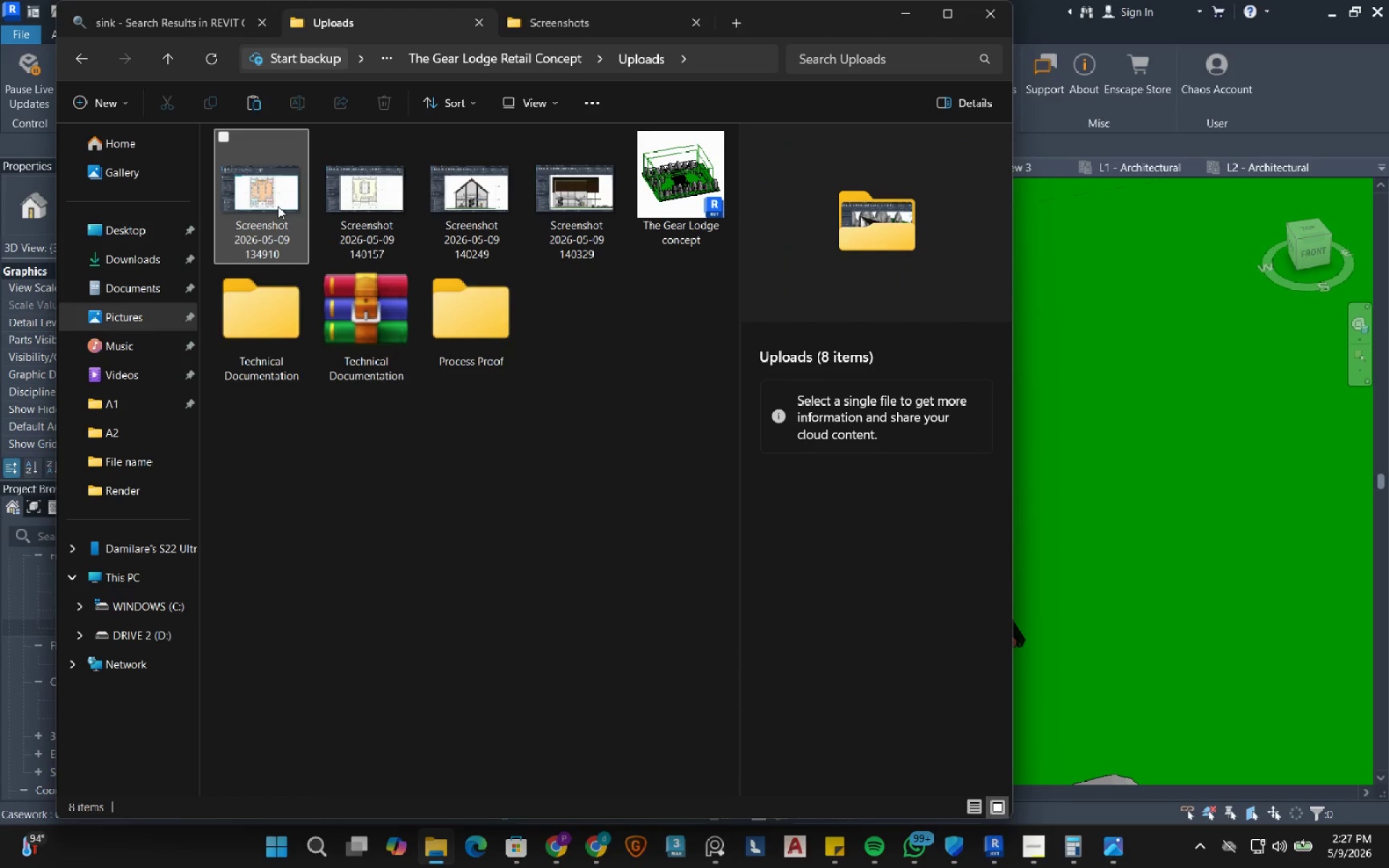 
left_click([275, 206])
 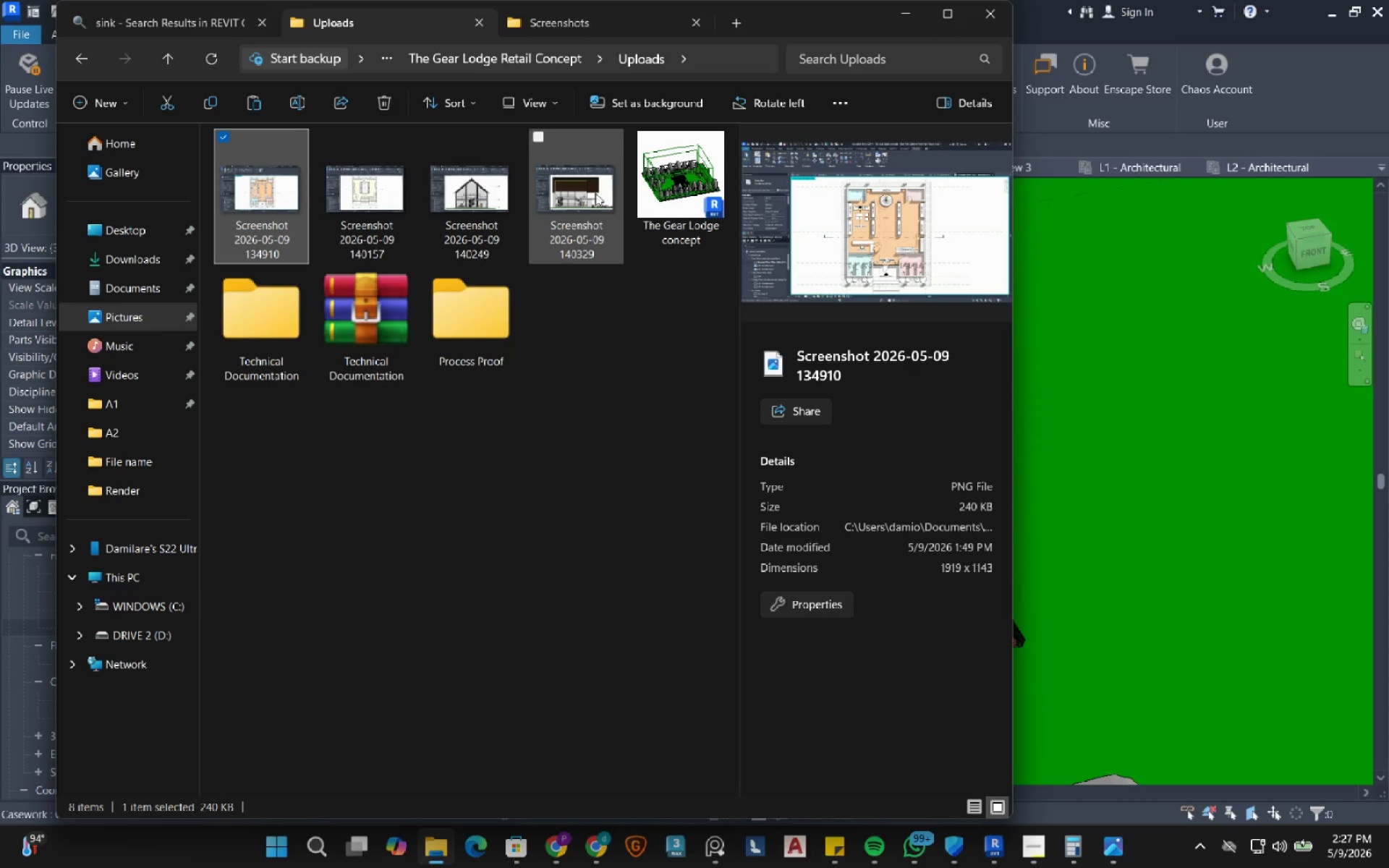 
hold_key(key=ShiftLeft, duration=0.55)
left_click([572, 203])
 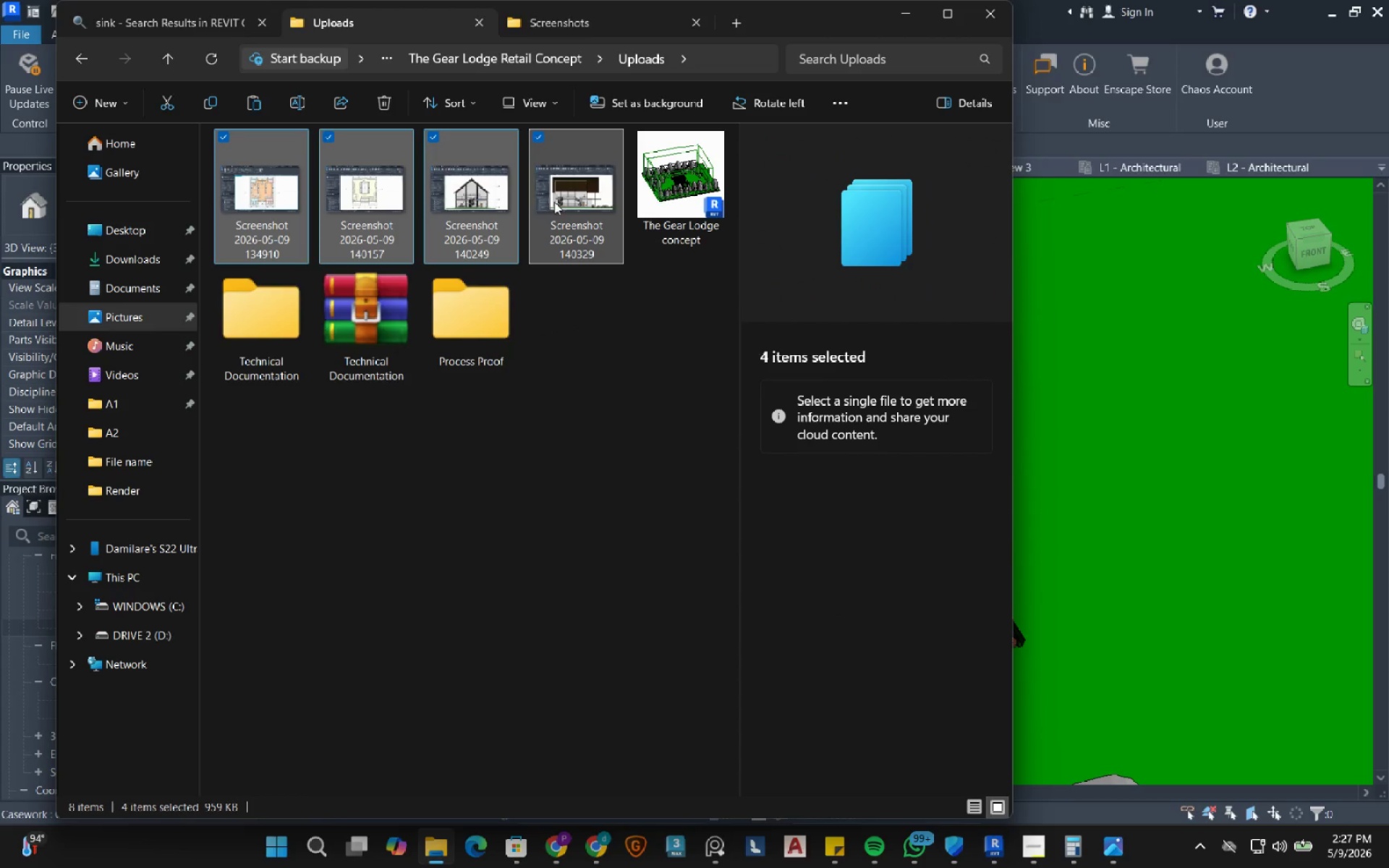 
left_click_drag(start_coordinate=[483, 194], to_coordinate=[459, 301])
 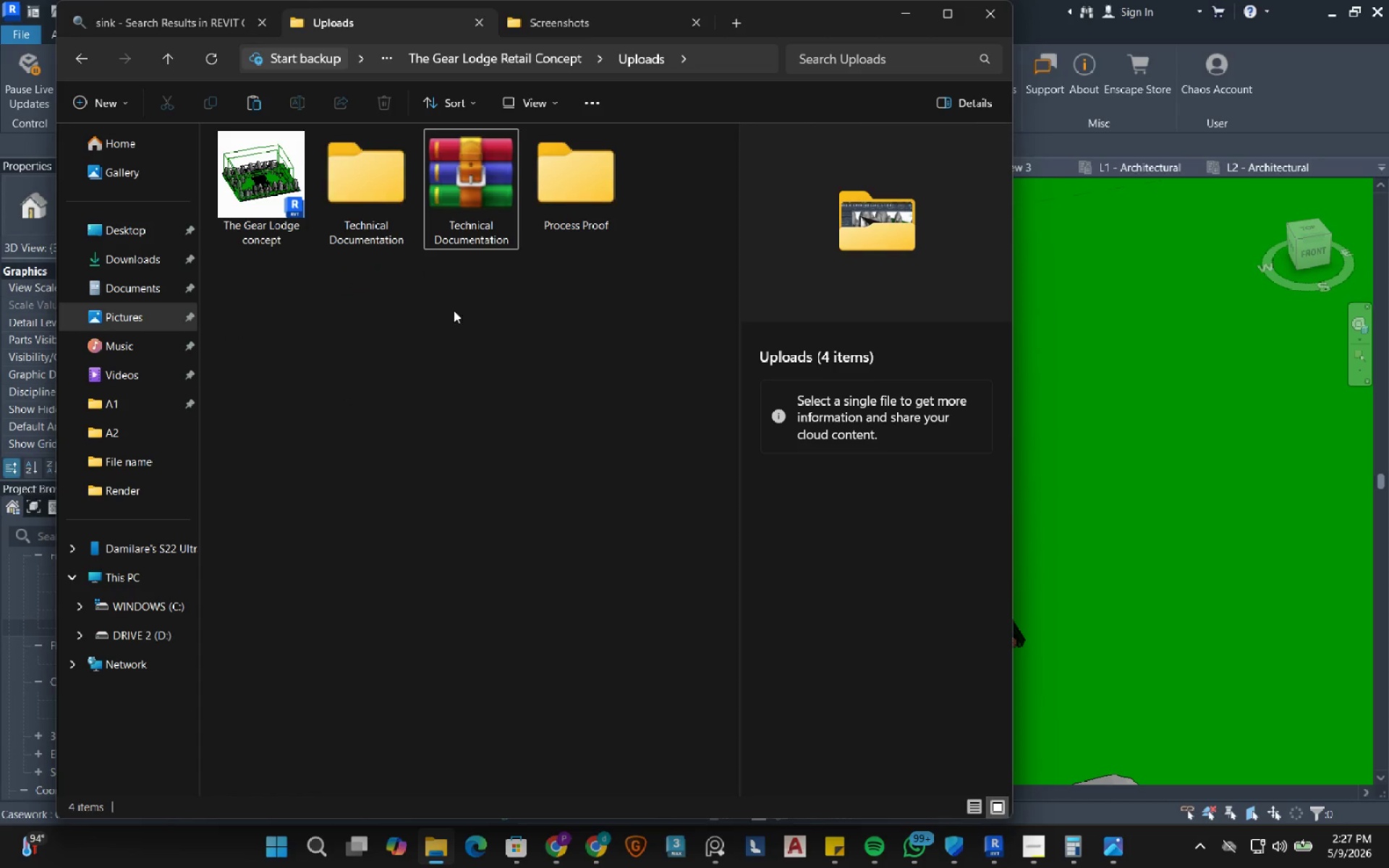 
left_click([463, 347])
 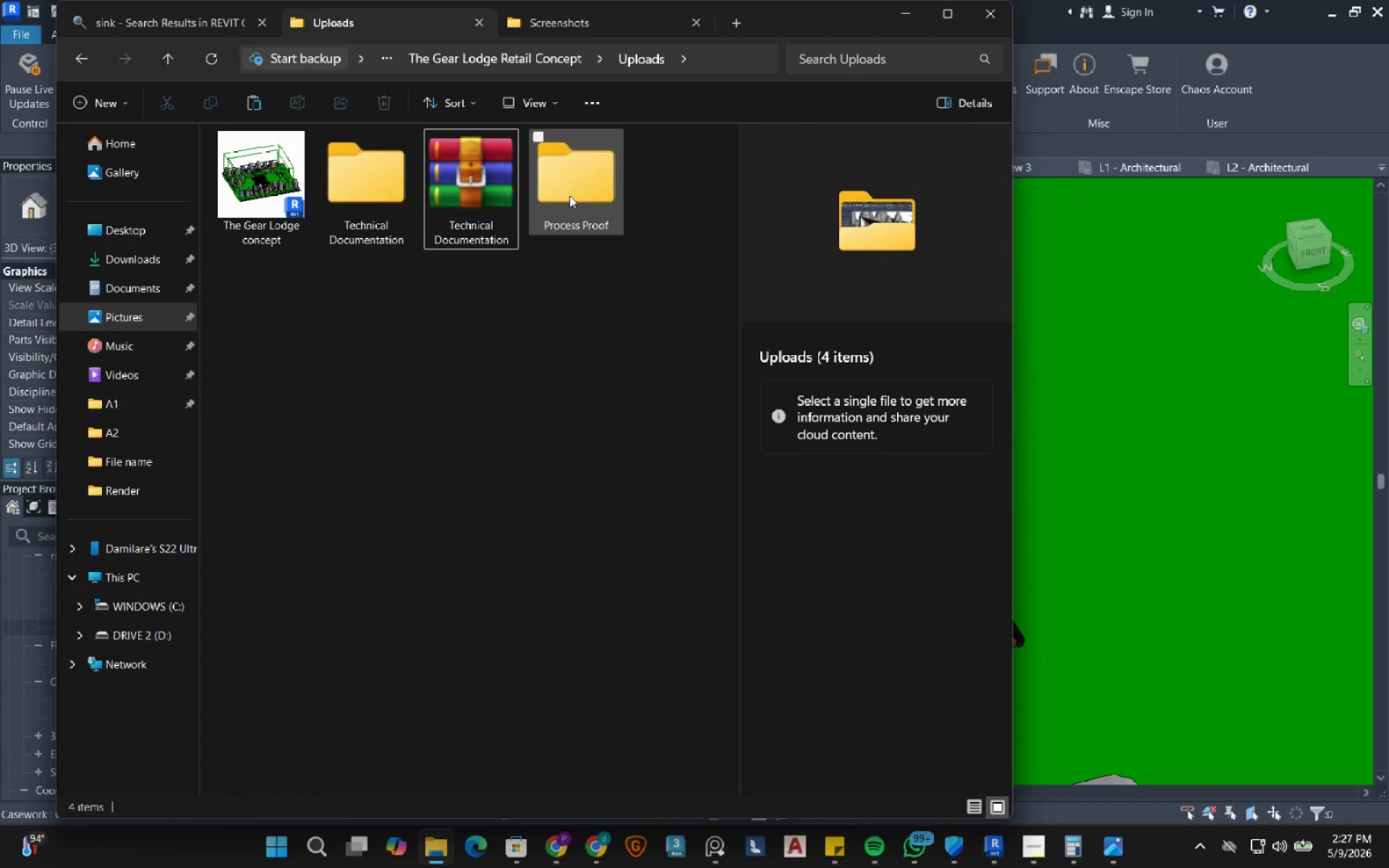 
left_click([578, 184])
 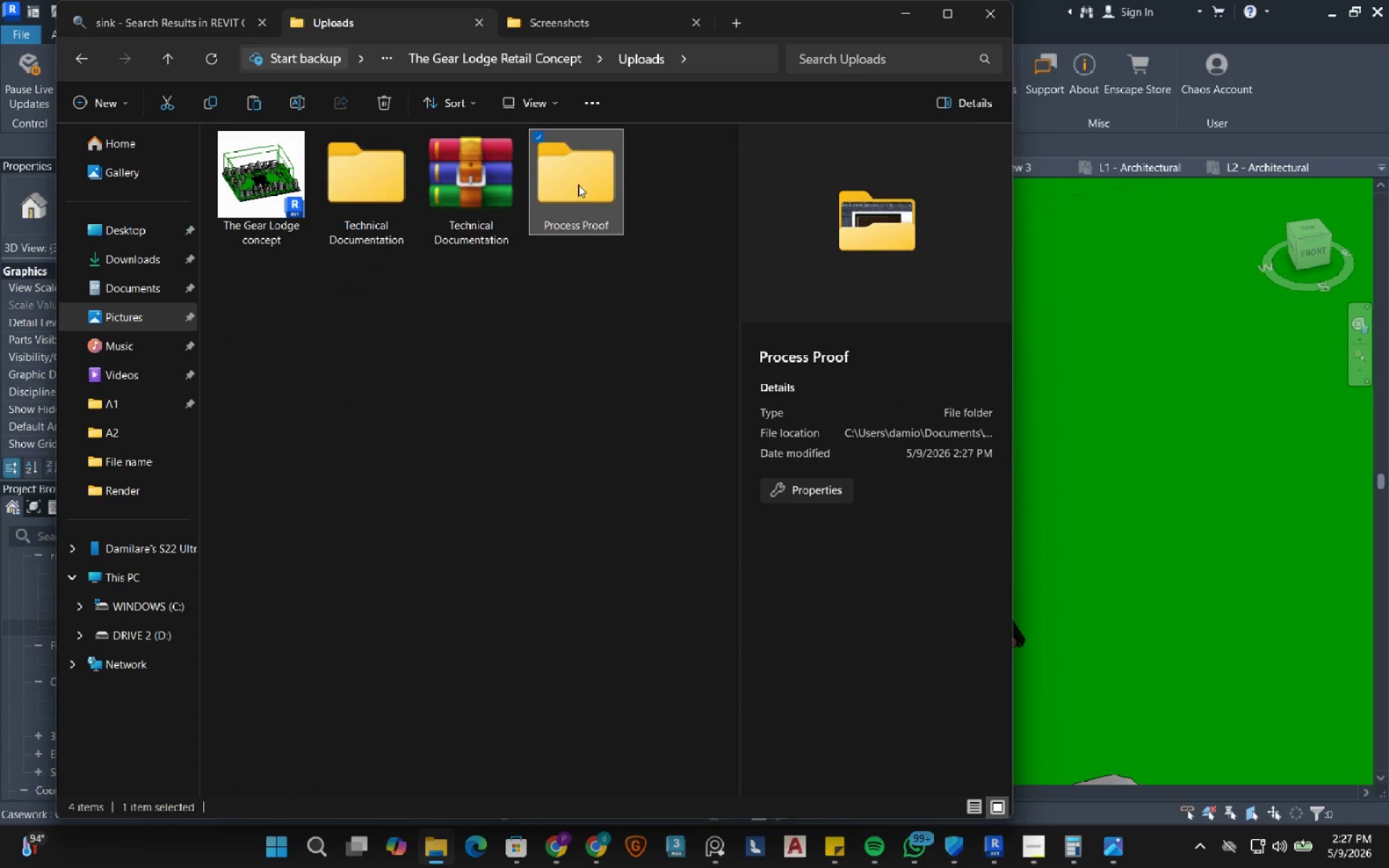 
right_click([578, 184])
 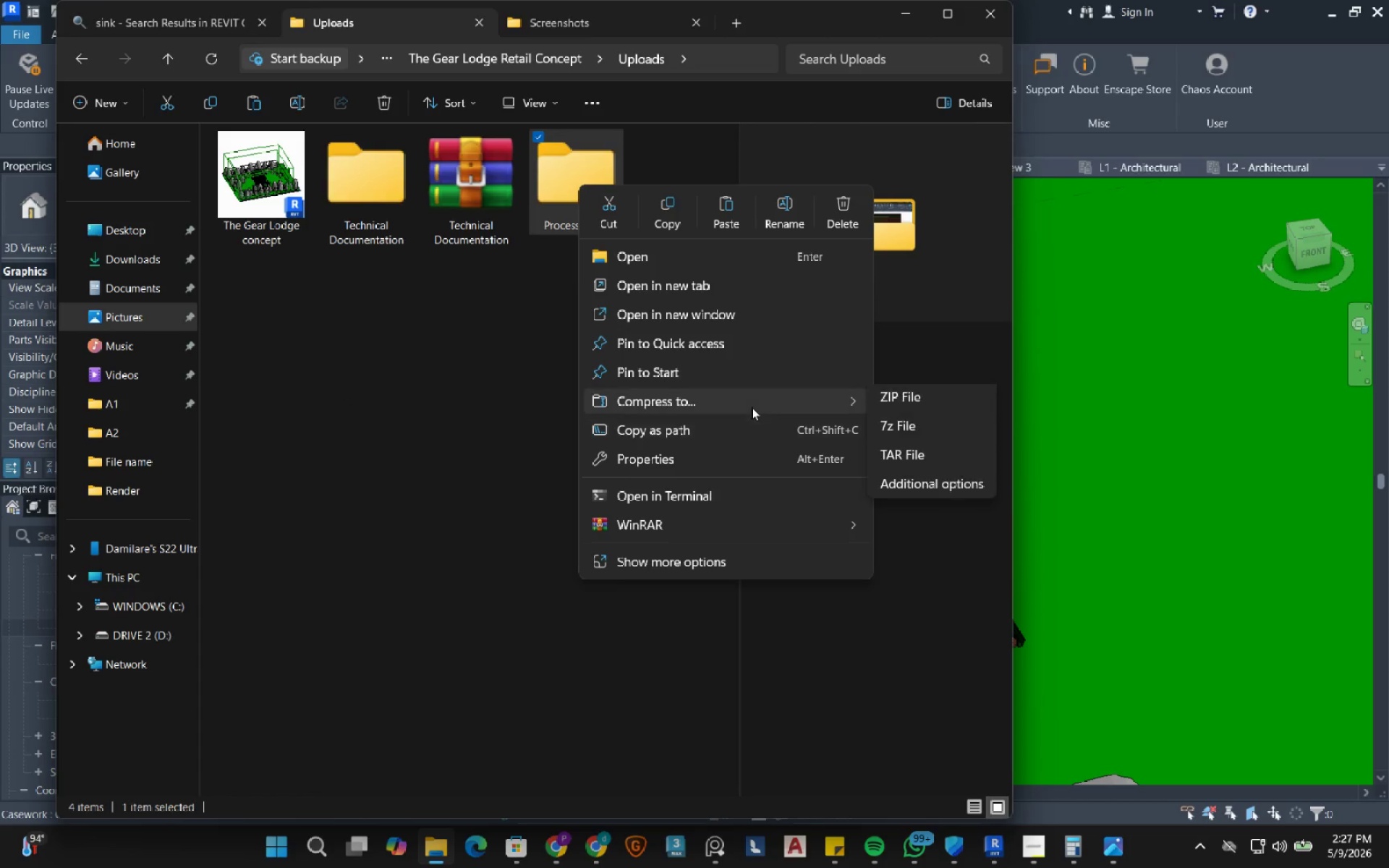 
left_click([885, 407])
 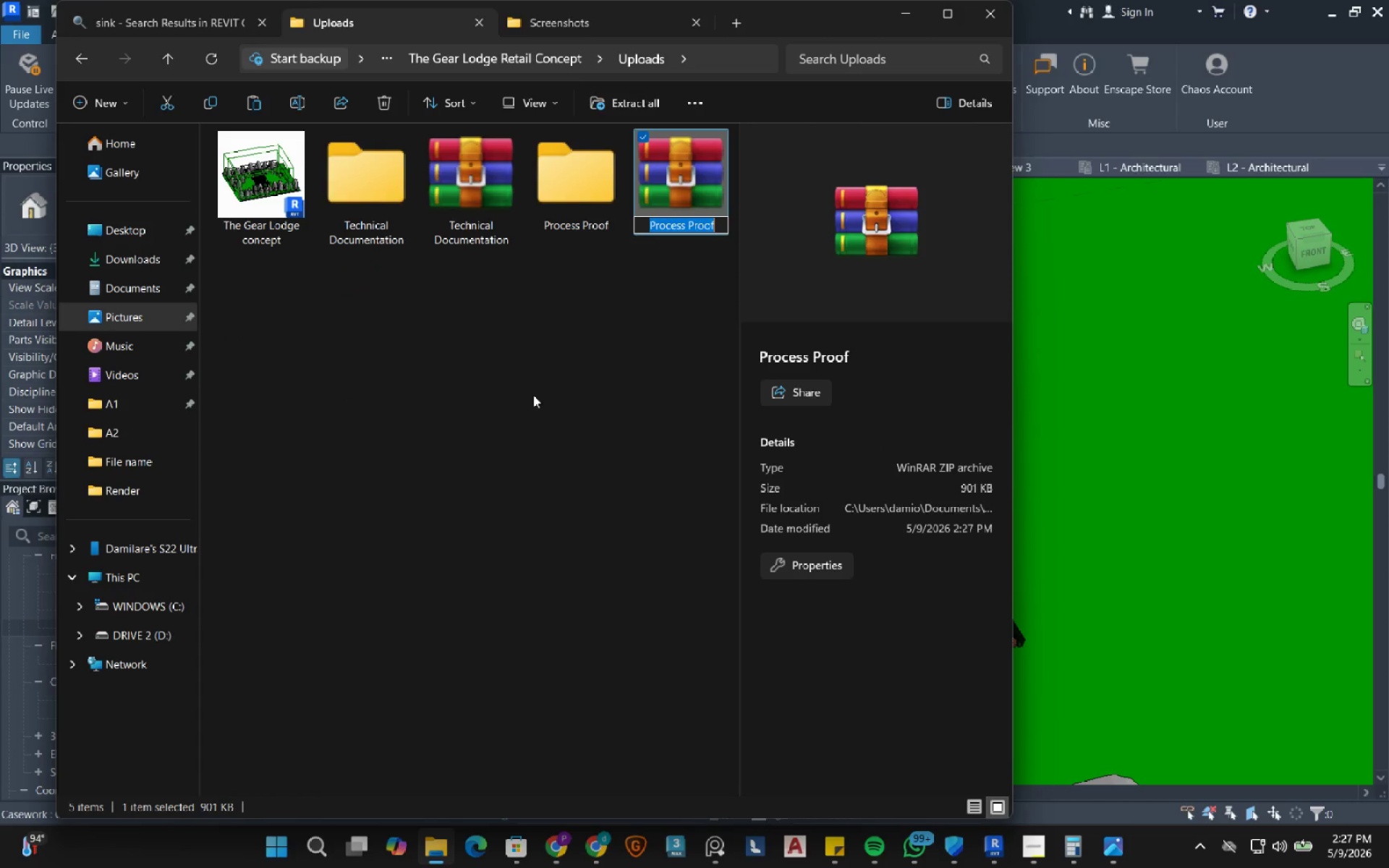 
left_click([533, 395])
 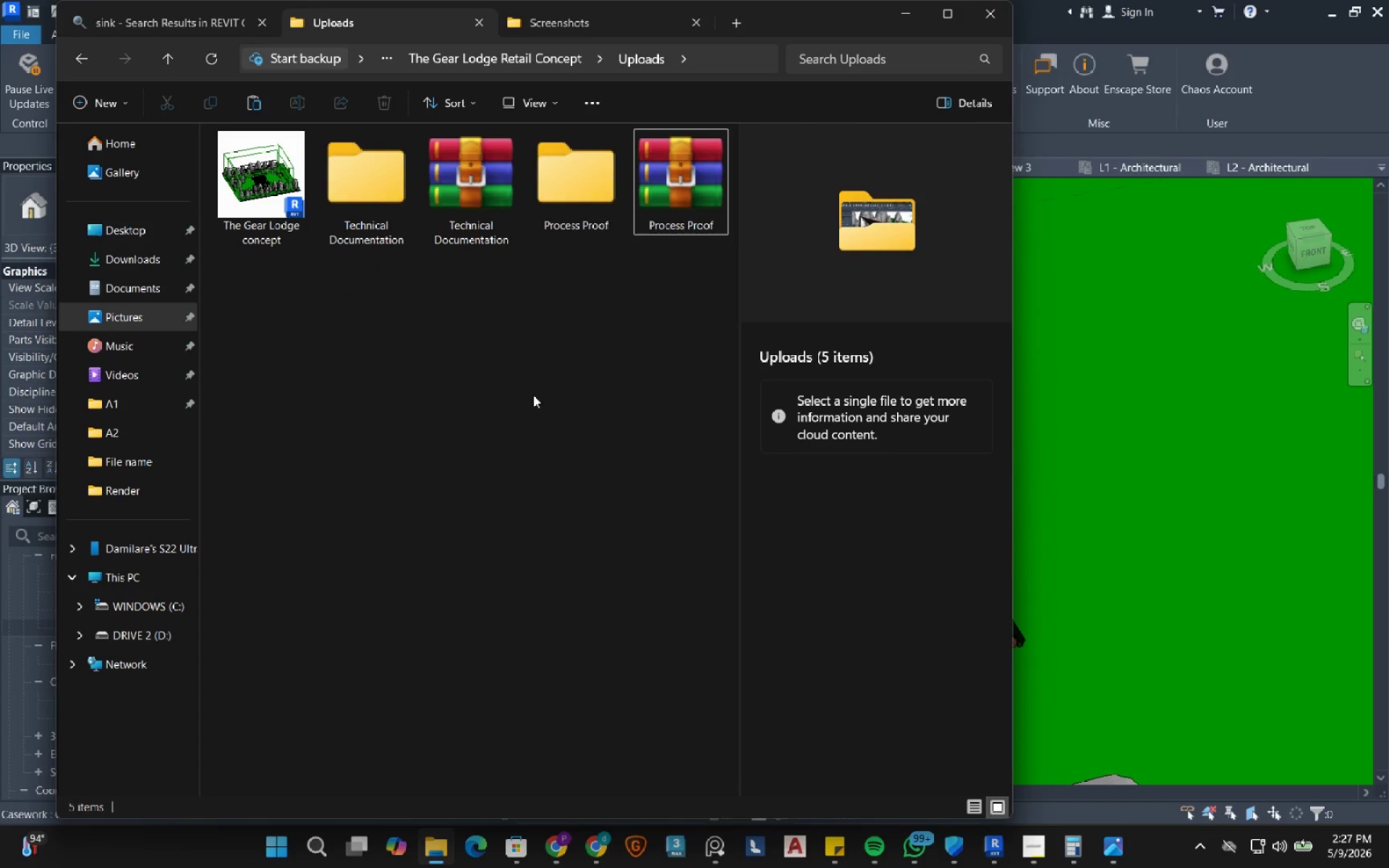 
left_click([533, 395])
 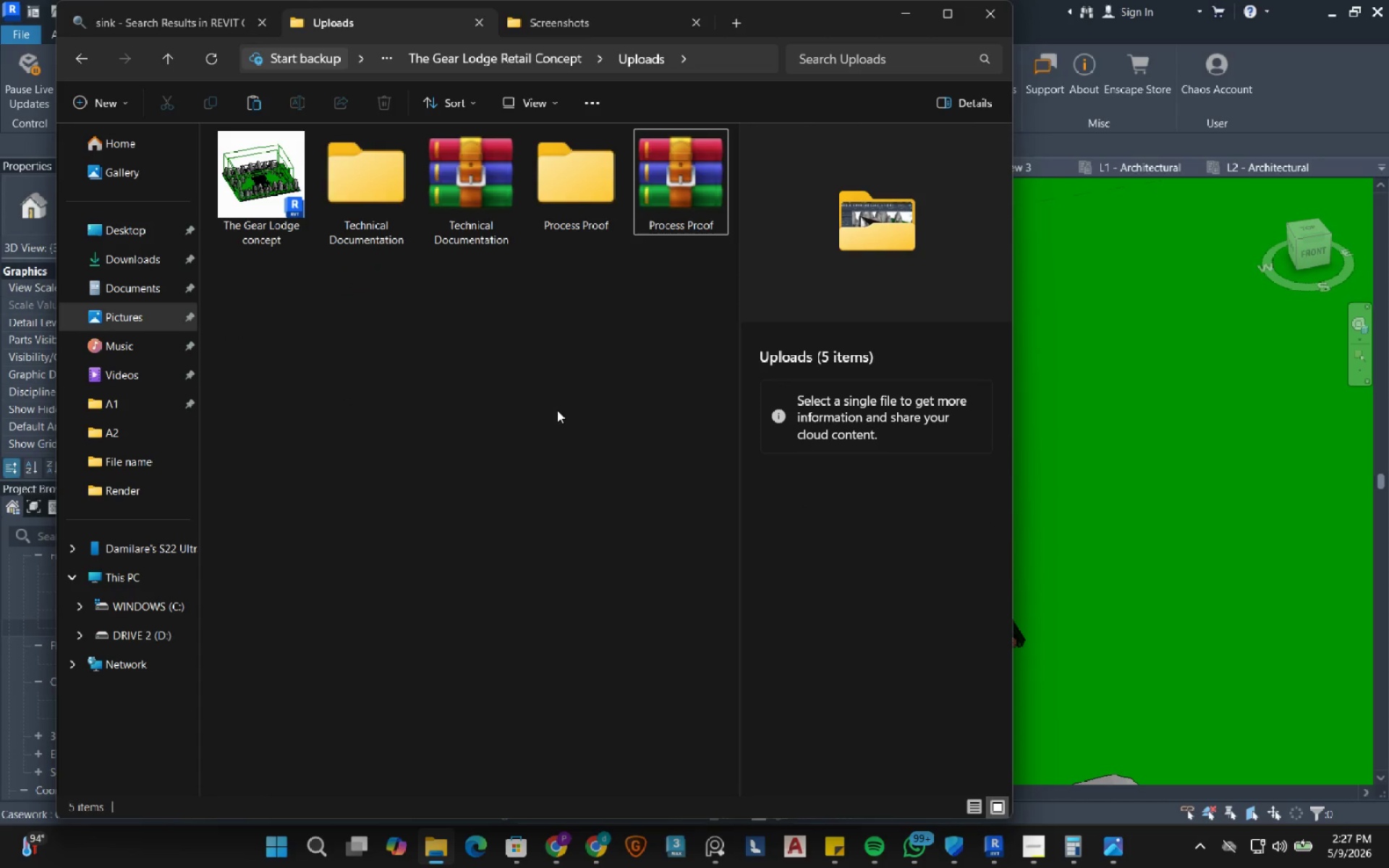 
left_click([478, 386])
 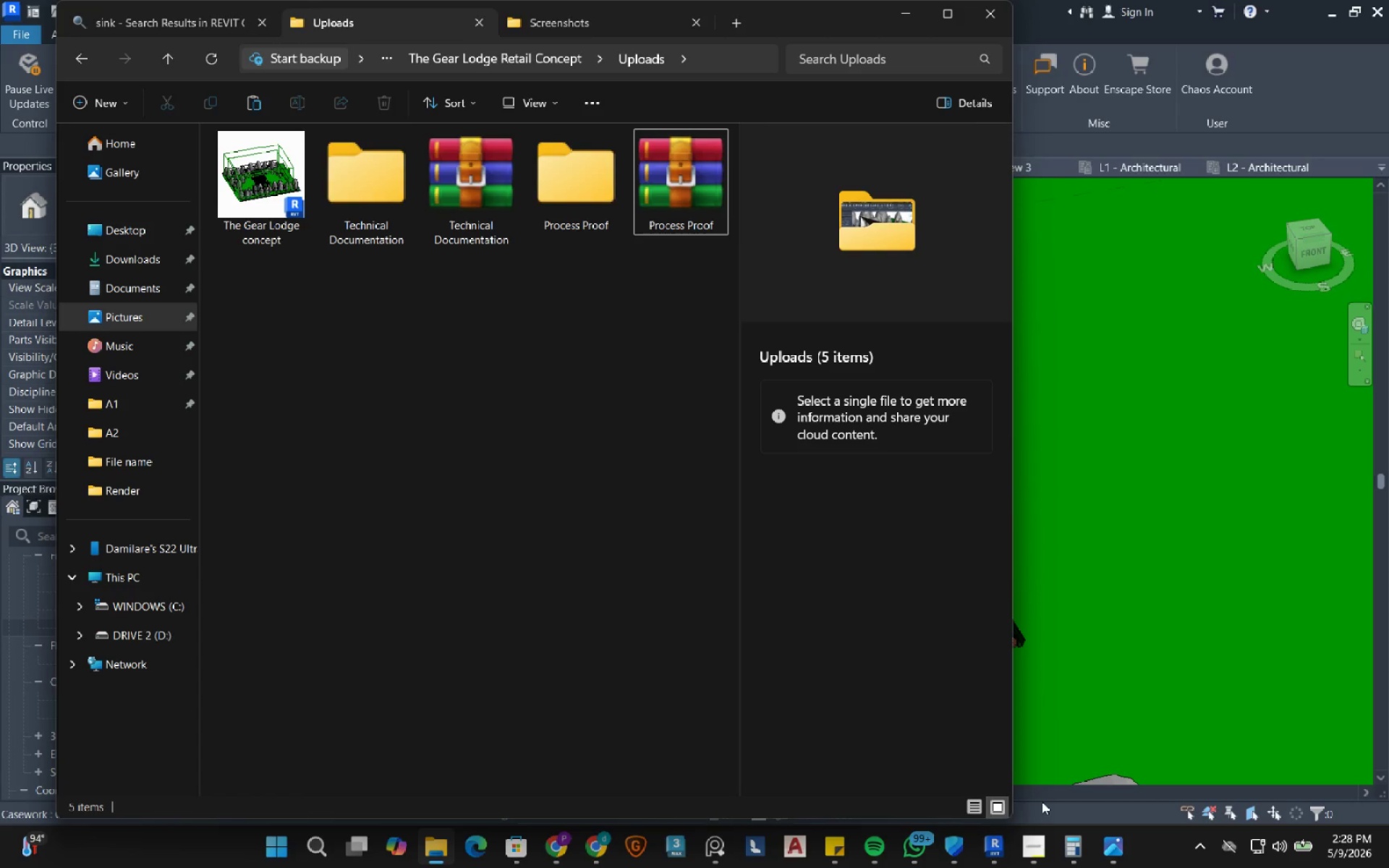 
mouse_move([1009, 833])
 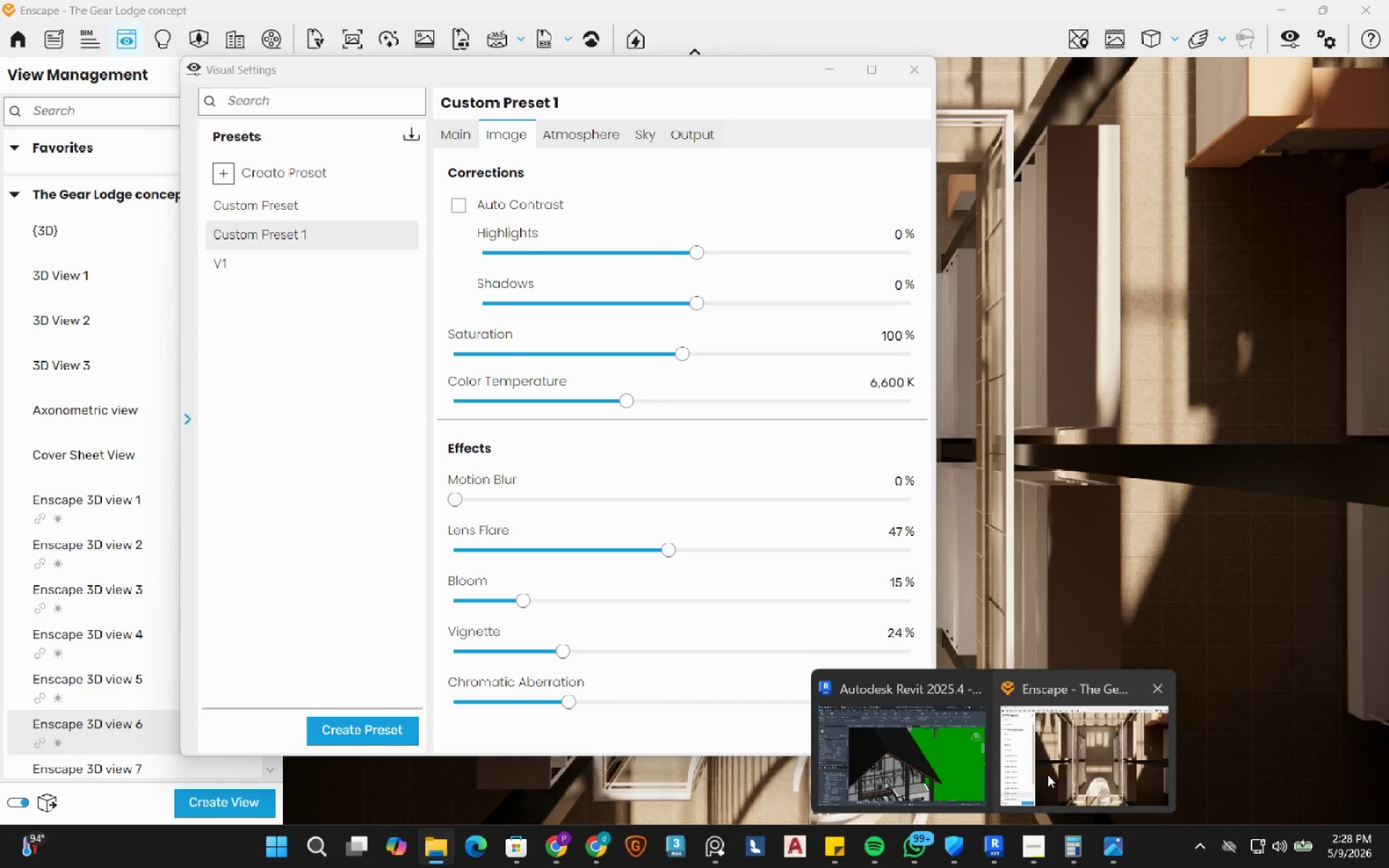 
left_click([1048, 775])
 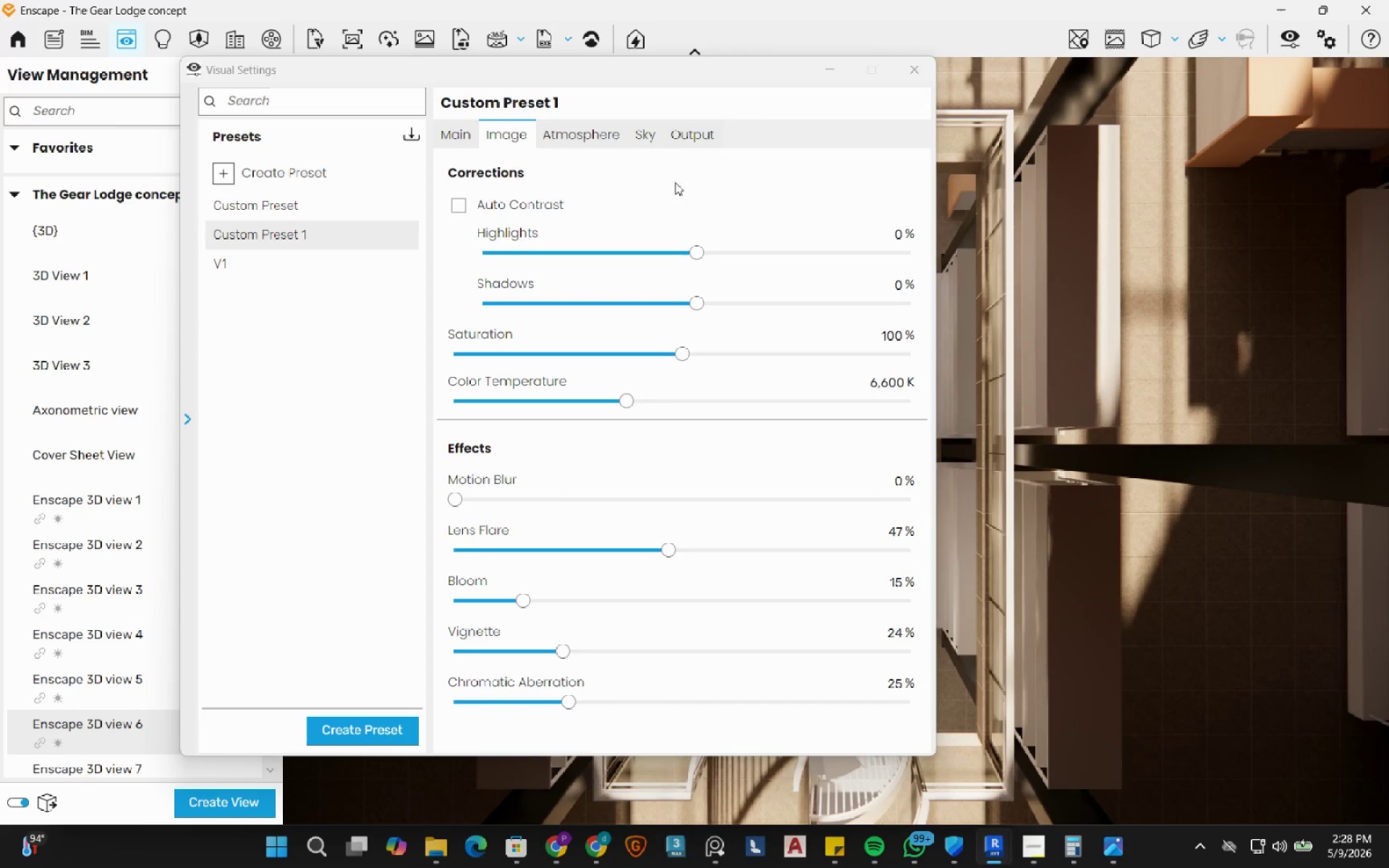 
left_click([917, 70])
 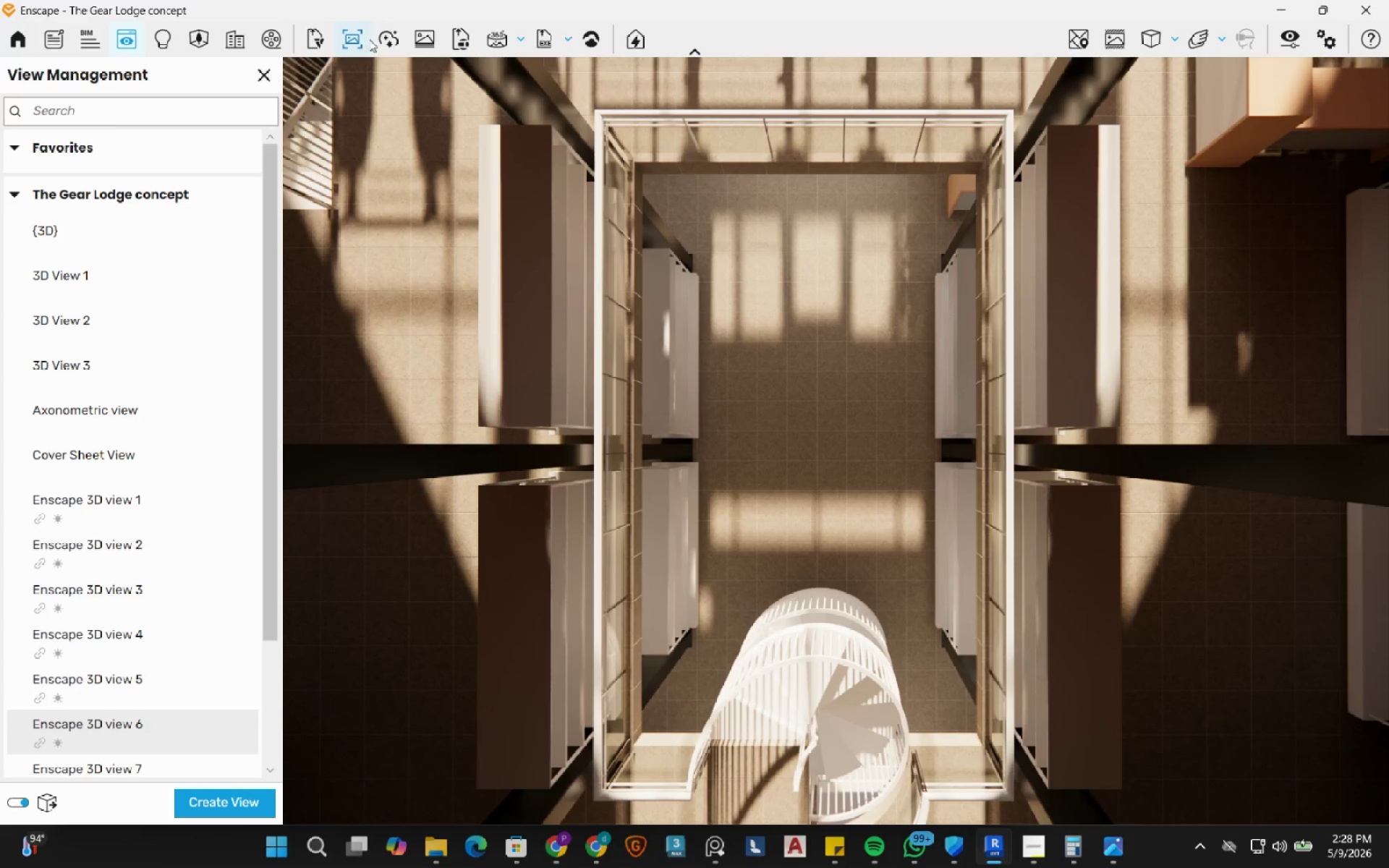 
left_click([432, 39])
 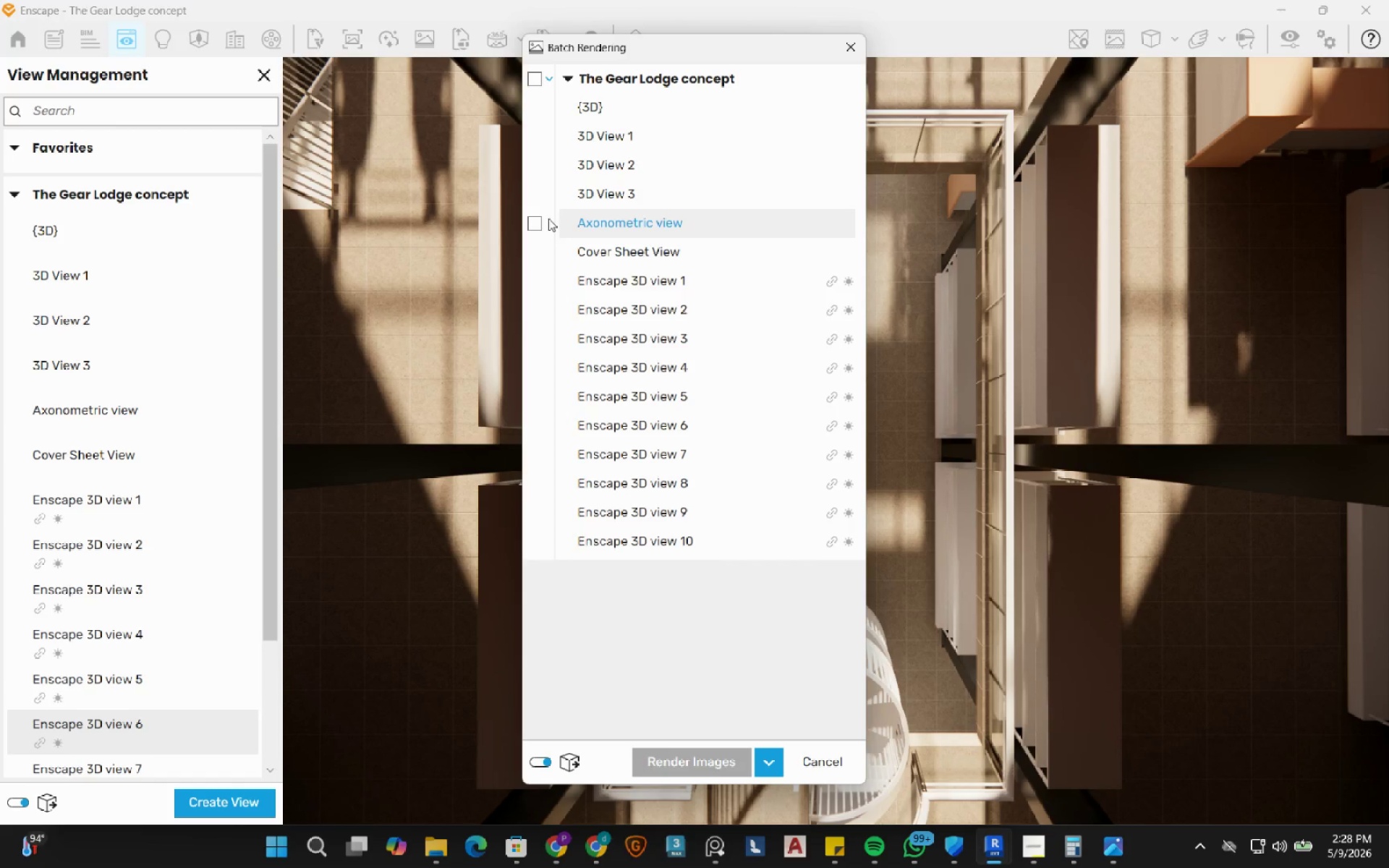 
left_click([532, 82])
 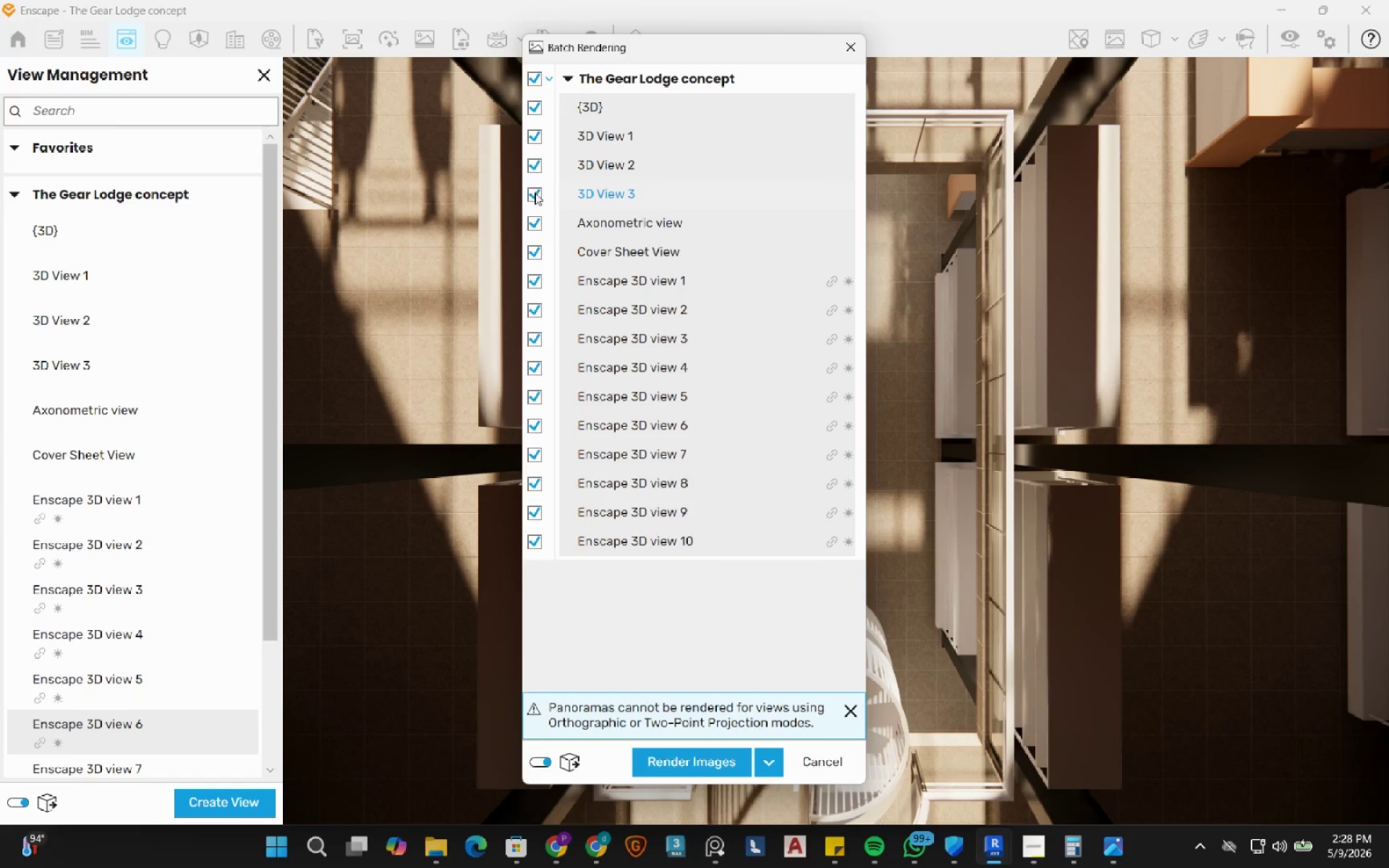 
left_click([535, 192])
 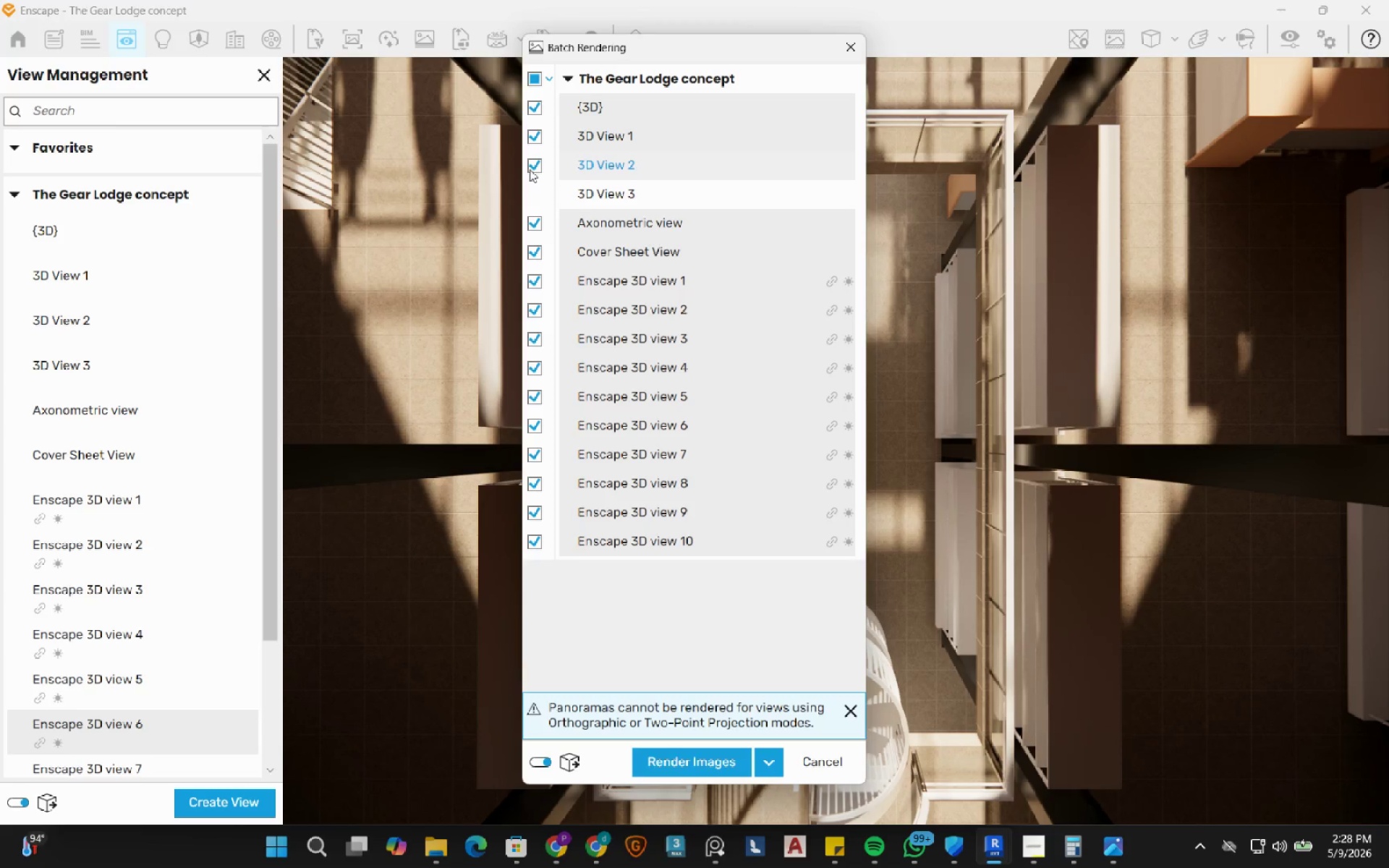 
left_click_drag(start_coordinate=[530, 169], to_coordinate=[530, 166])
 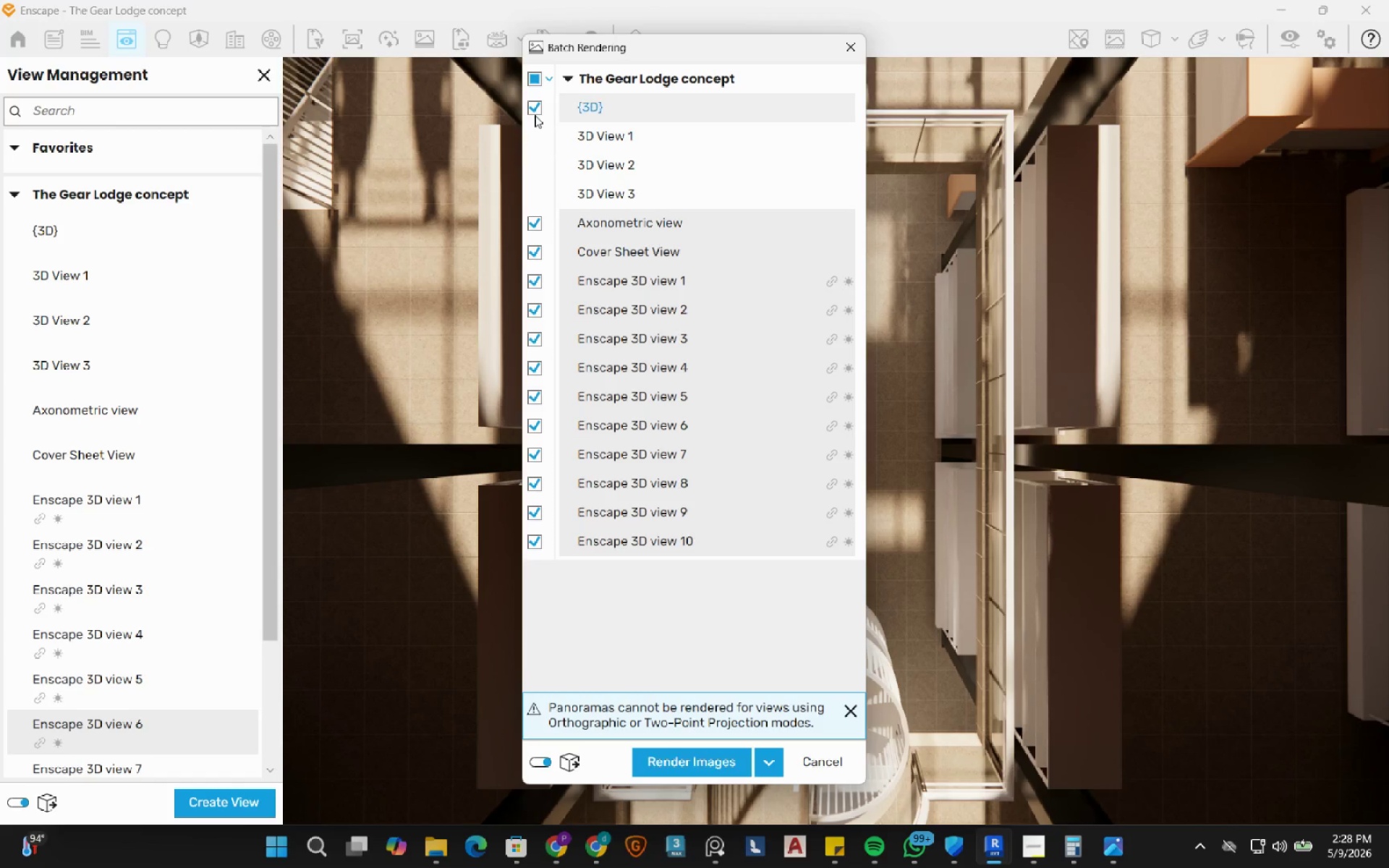 
triple_click([535, 111])
 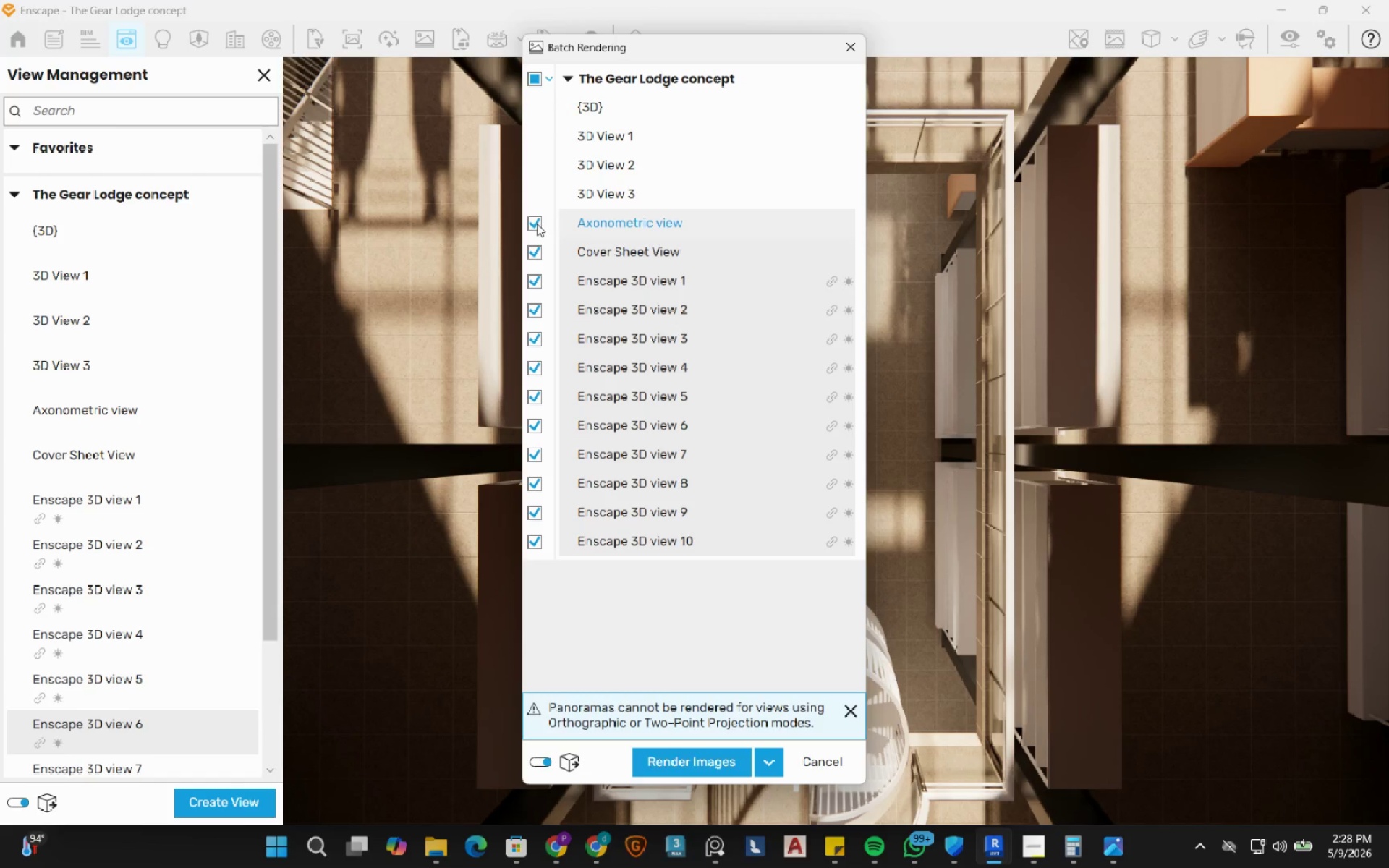 
left_click([535, 224])
 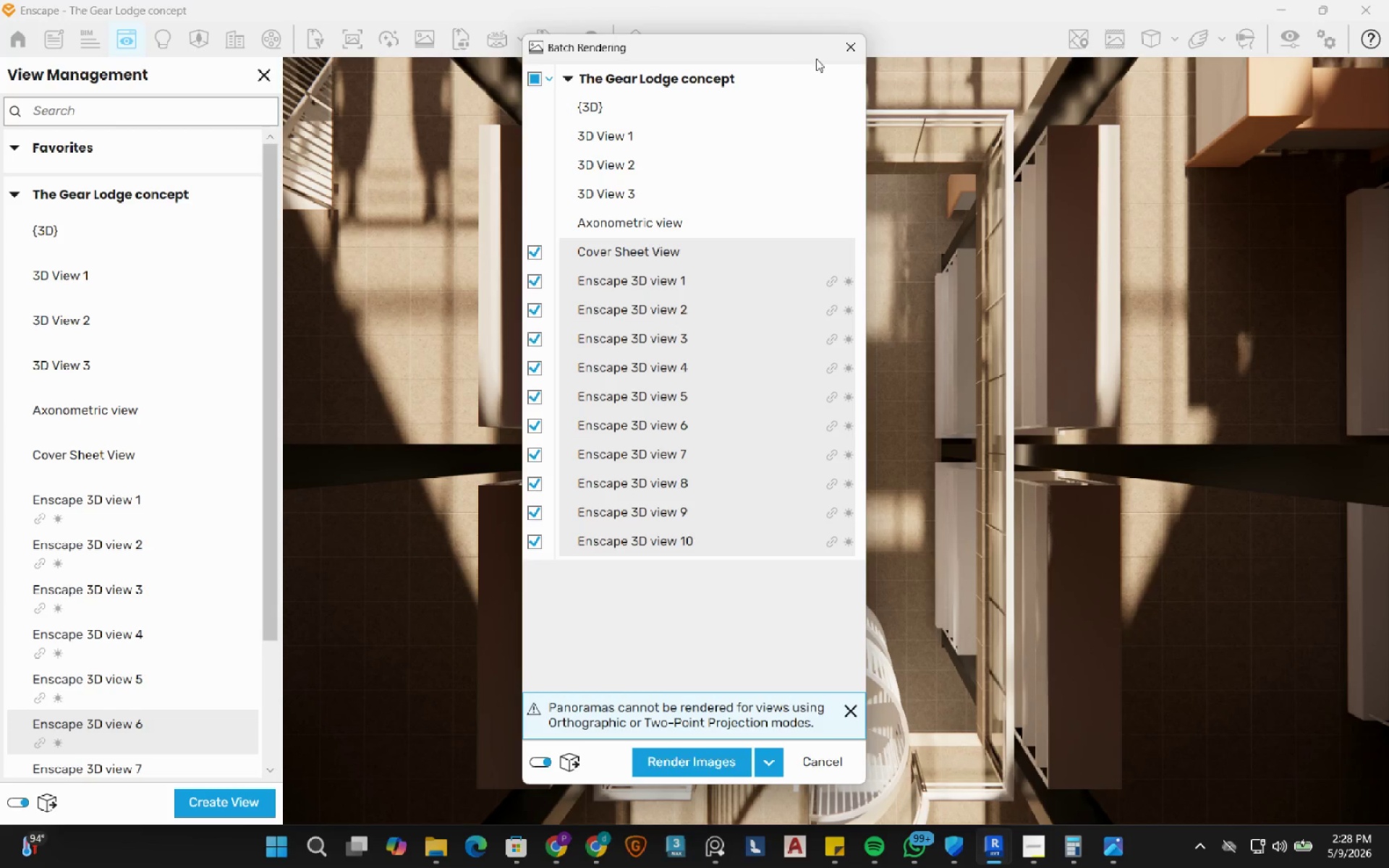 
left_click([845, 45])
 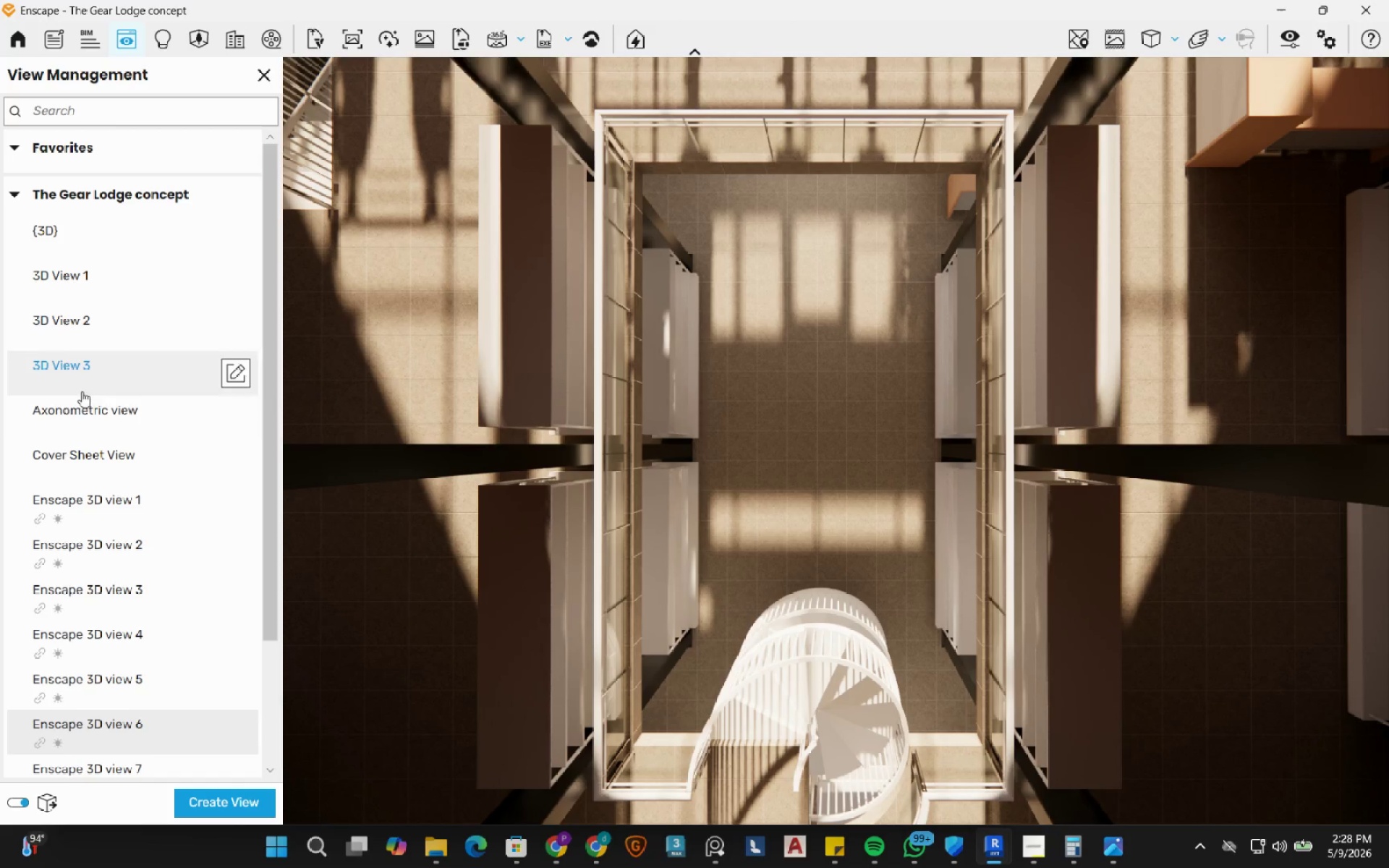 
left_click([86, 406])
 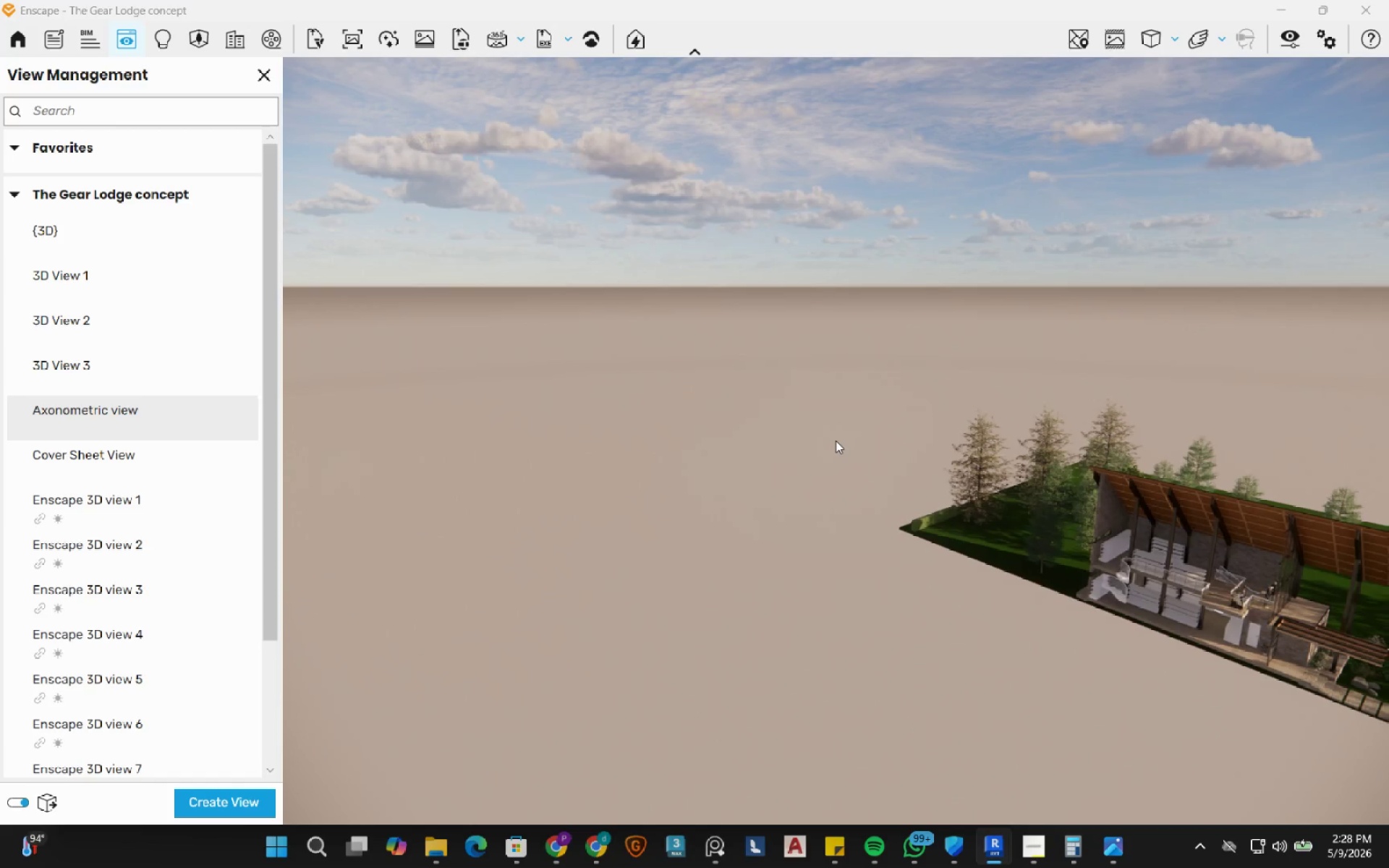 
wait(6.58)
 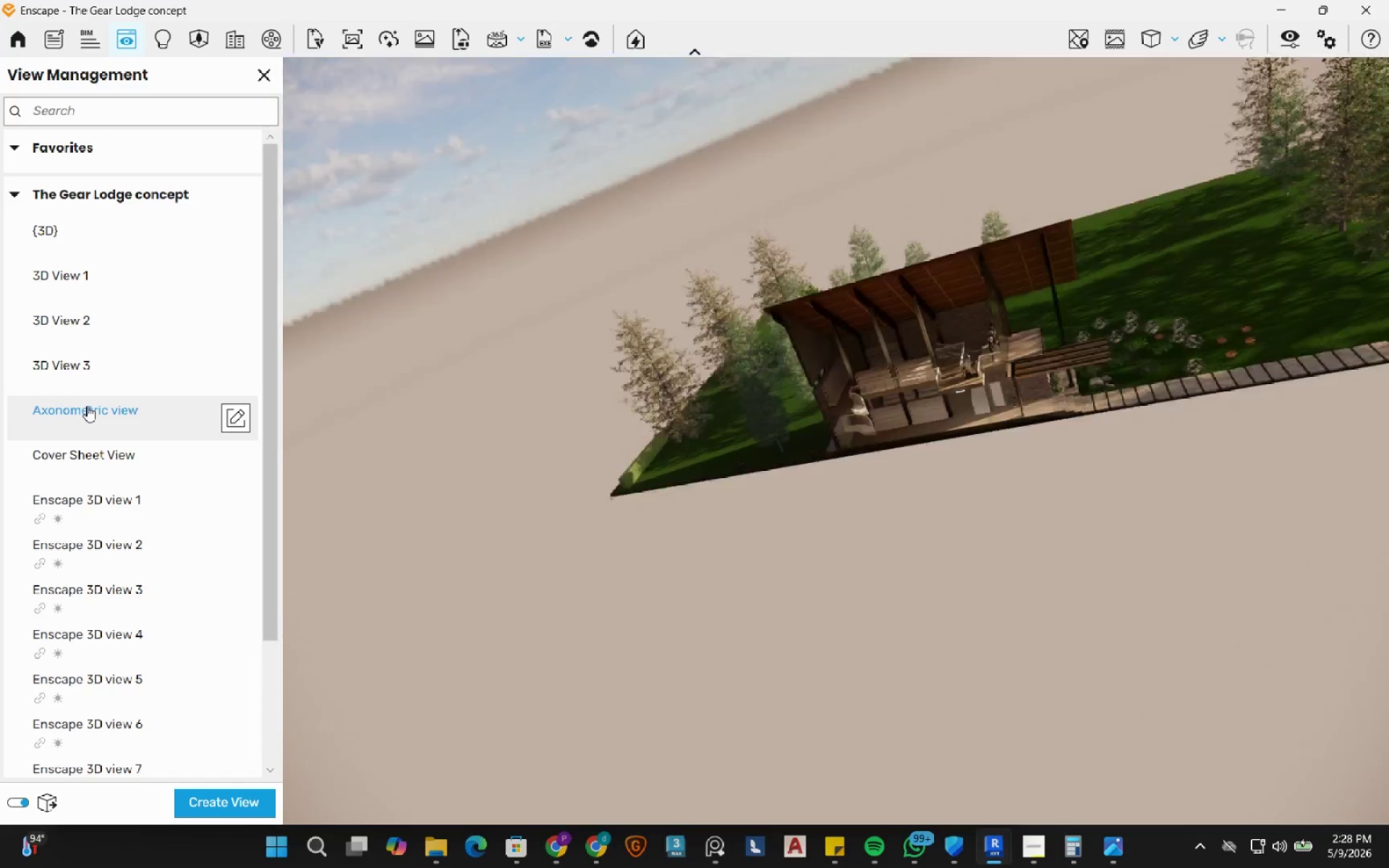 
left_click_drag(start_coordinate=[990, 586], to_coordinate=[836, 441])
 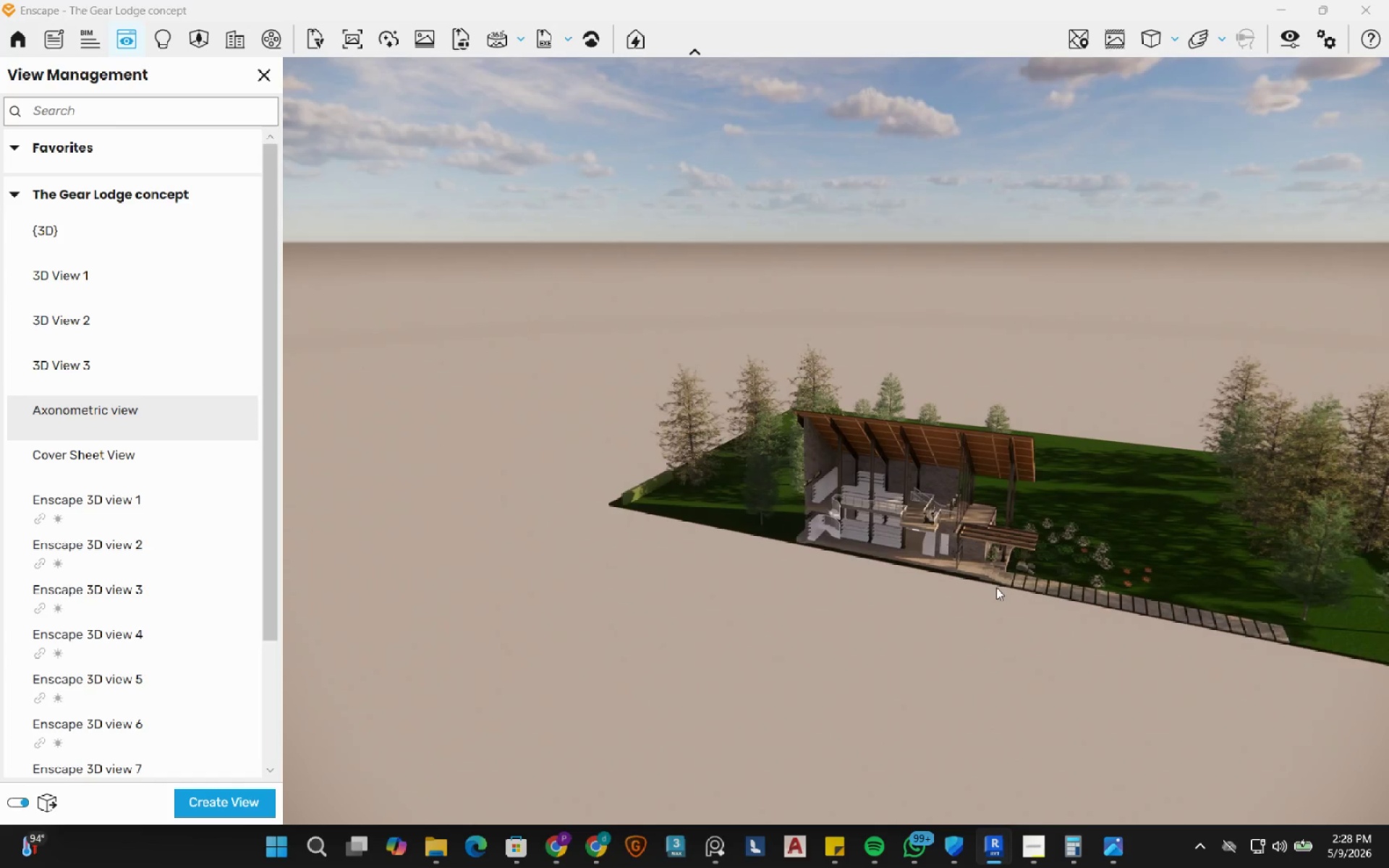 
hold_key(key=W, duration=4.03)
 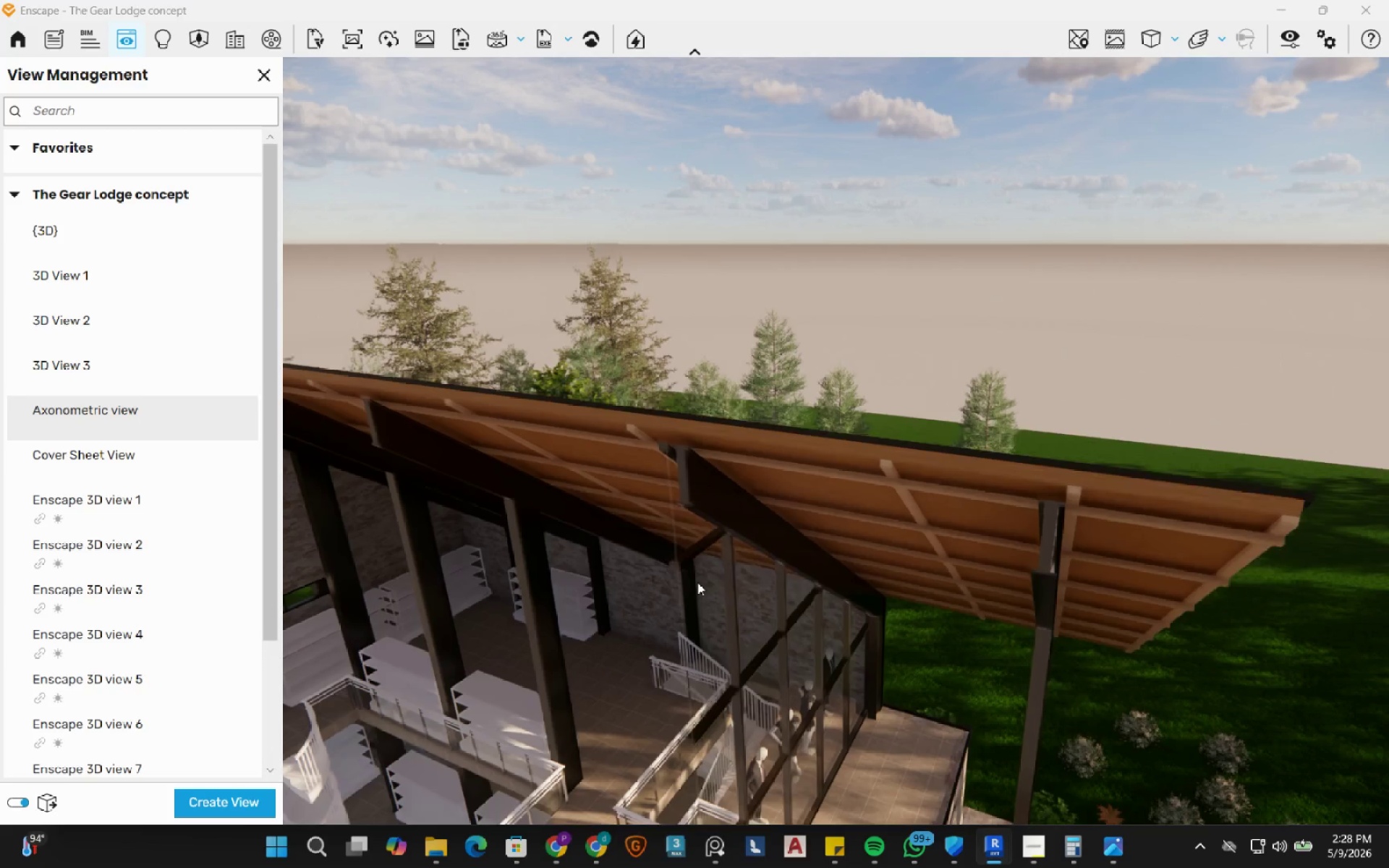 
hold_key(key=ShiftLeft, duration=3.75)
 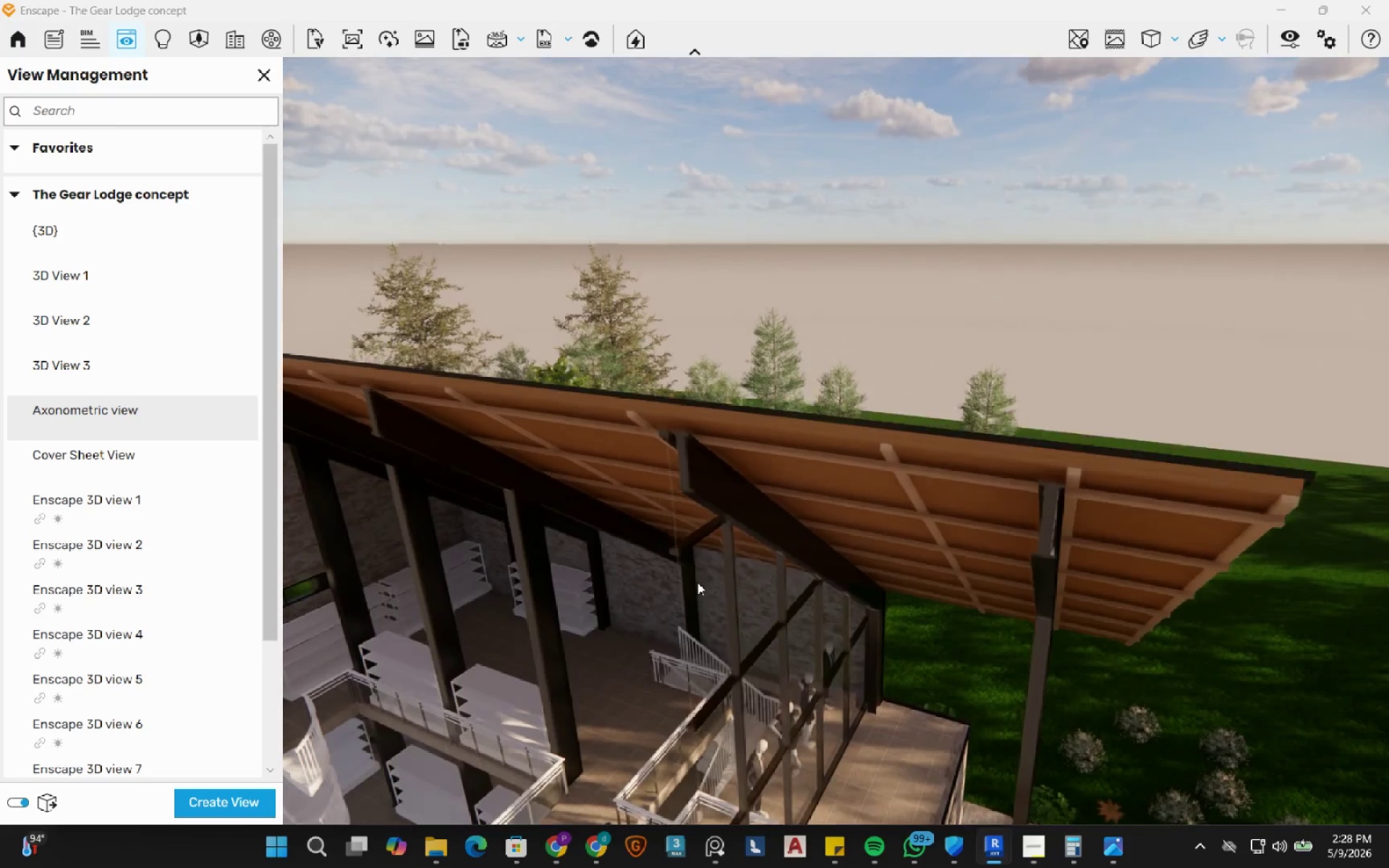 
hold_key(key=D, duration=0.48)
 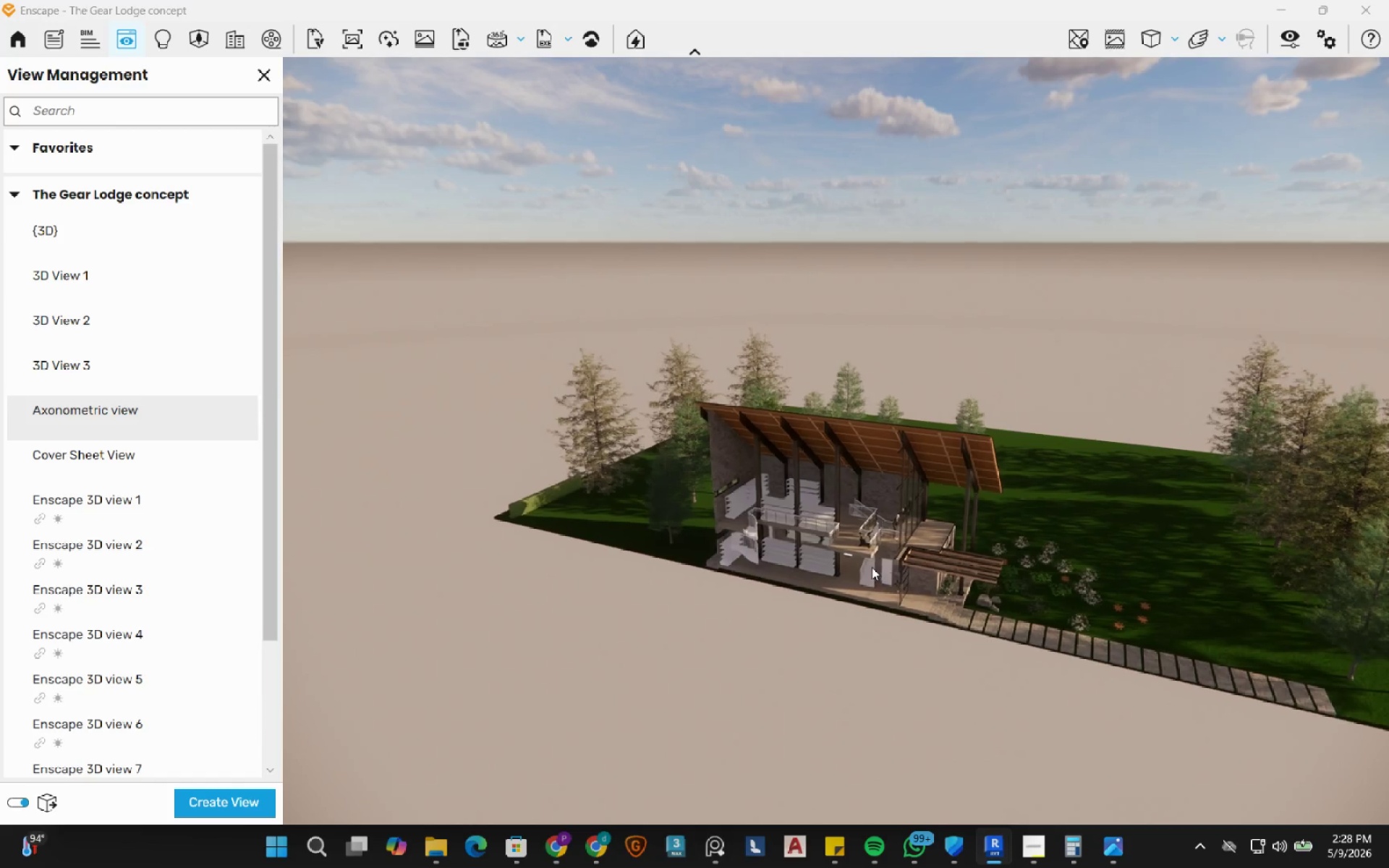 
double_click([872, 567])
 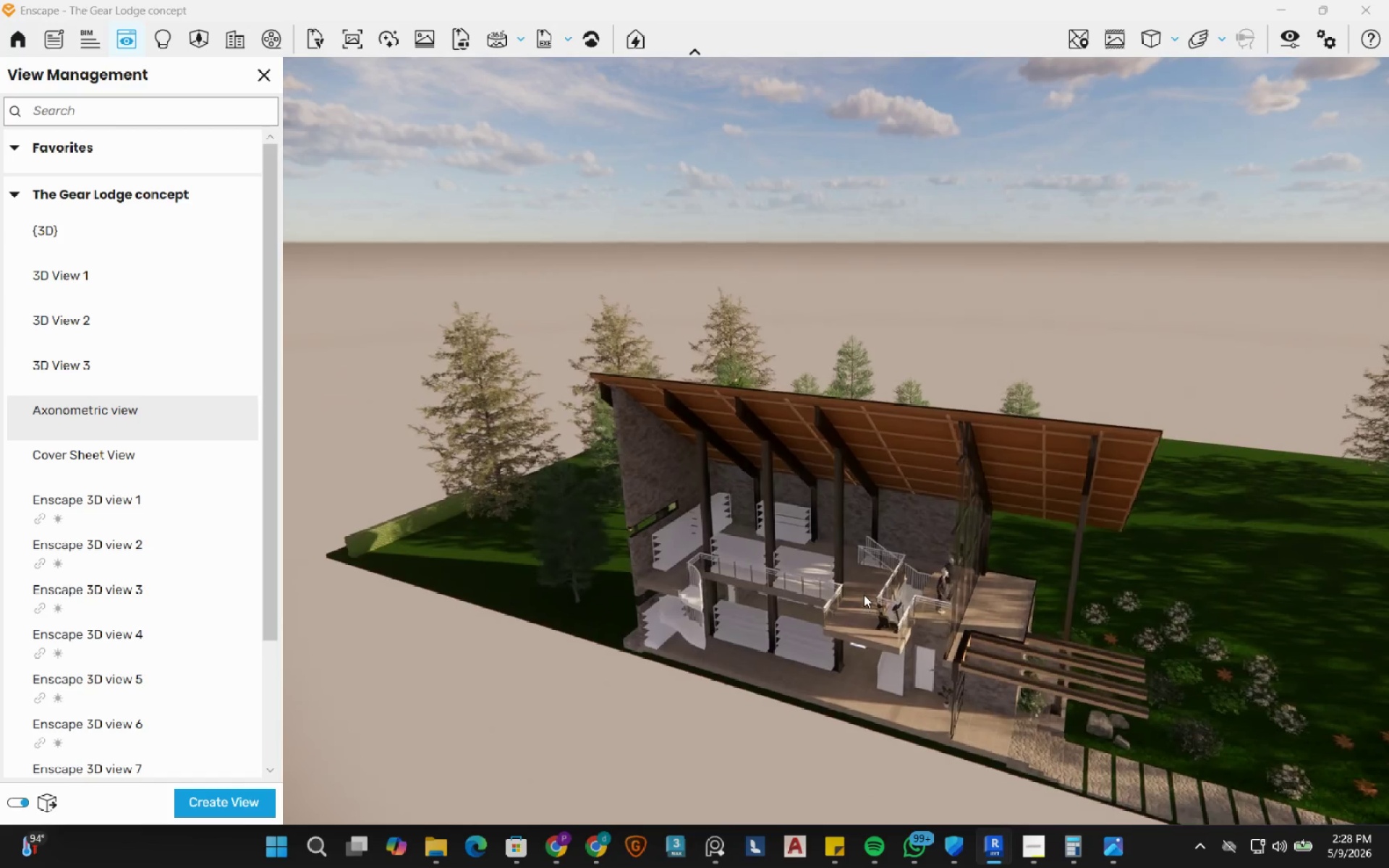 
hold_key(key=D, duration=0.59)
 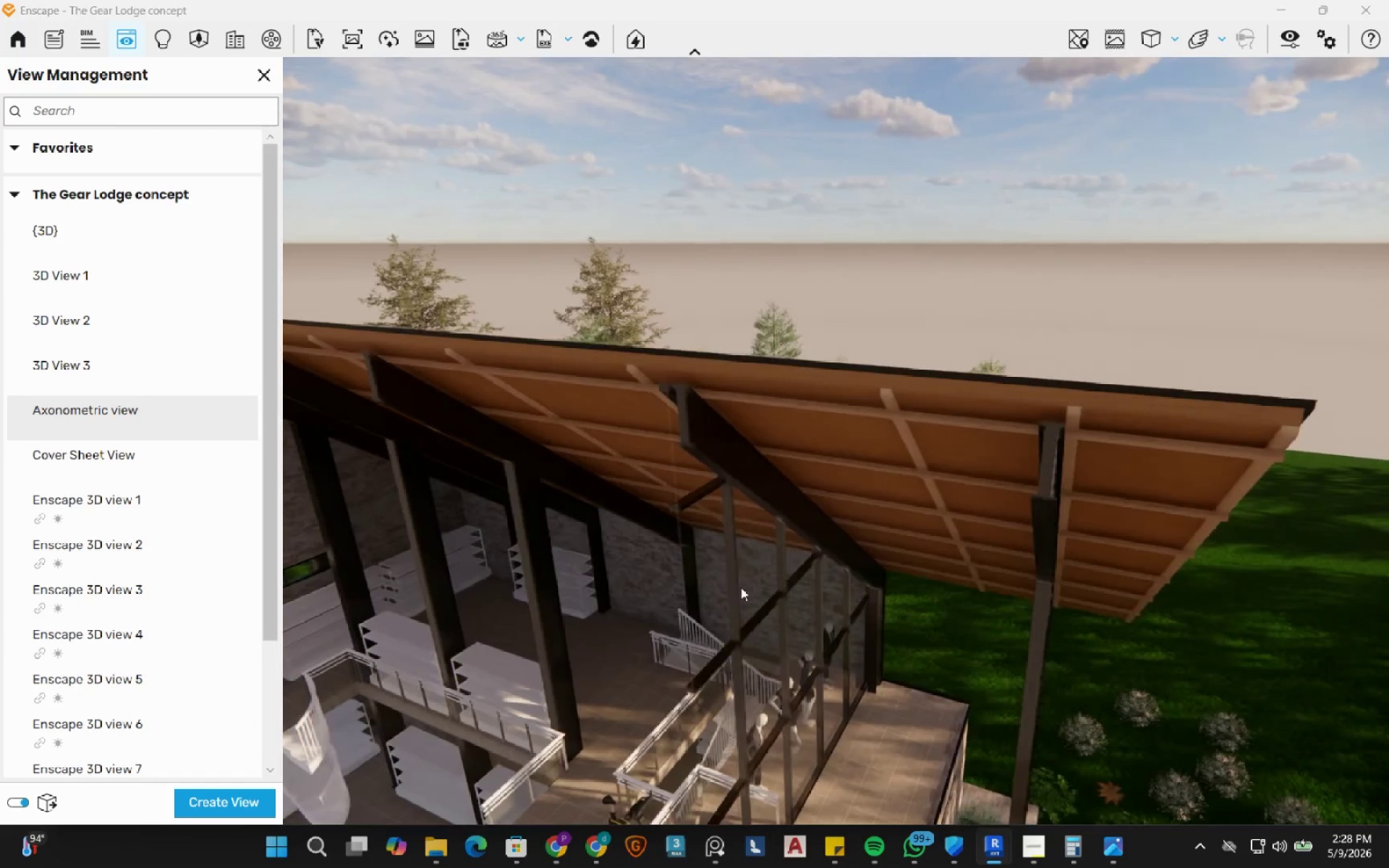 
hold_key(key=E, duration=0.39)
 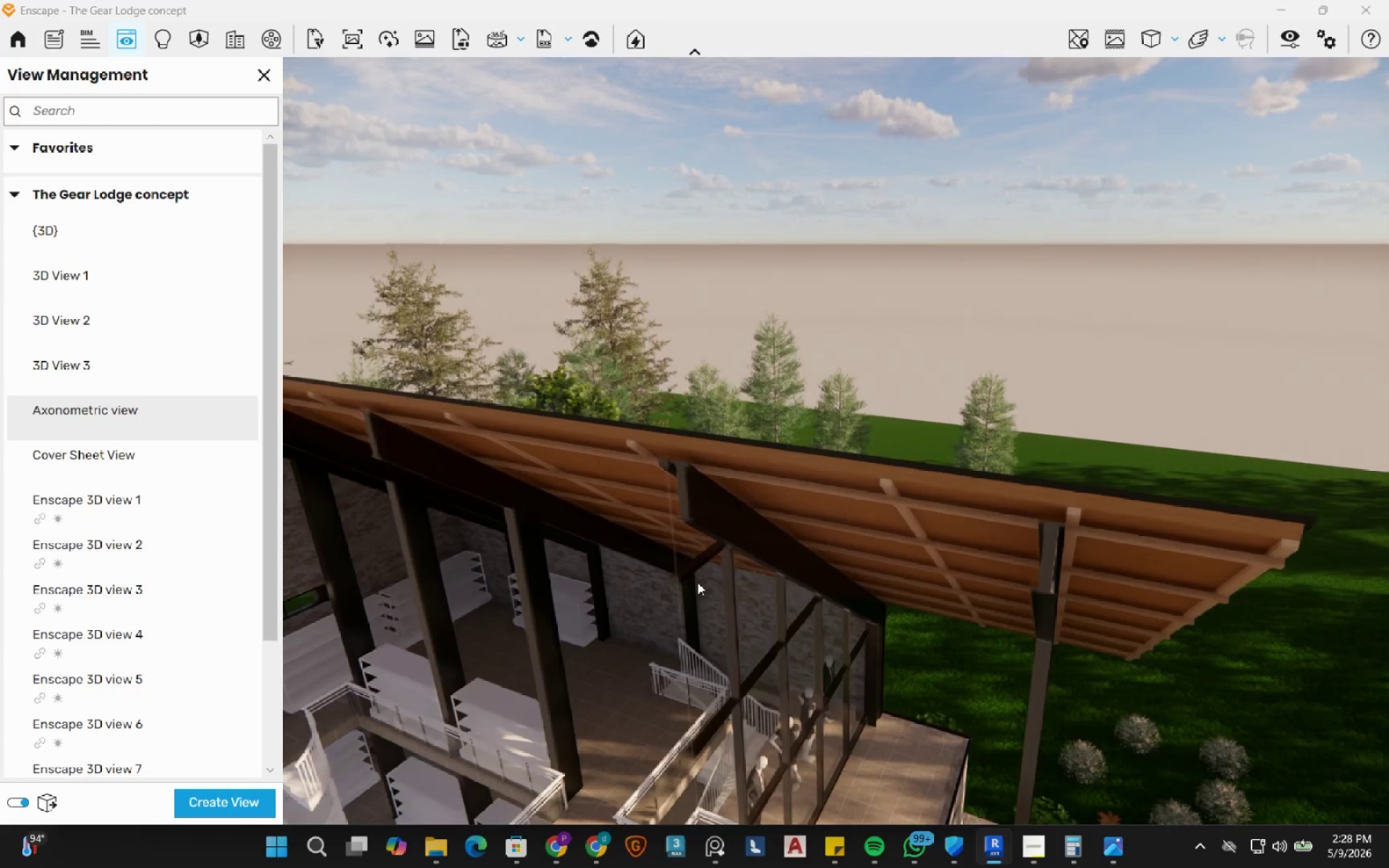 
hold_key(key=Q, duration=1.06)
 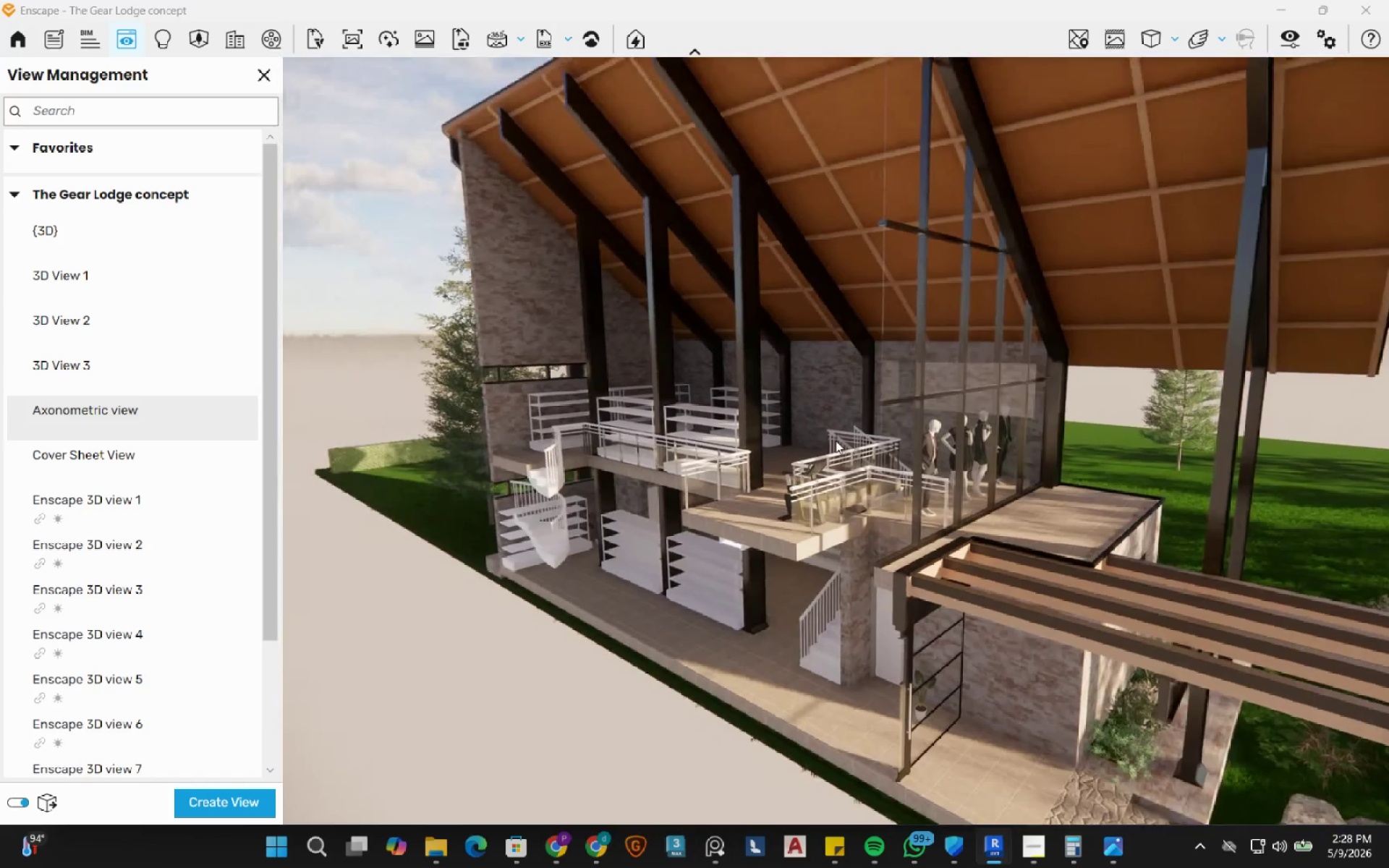 
hold_key(key=ShiftLeft, duration=0.58)
left_click_drag(start_coordinate=[697, 581], to_coordinate=[836, 441])
 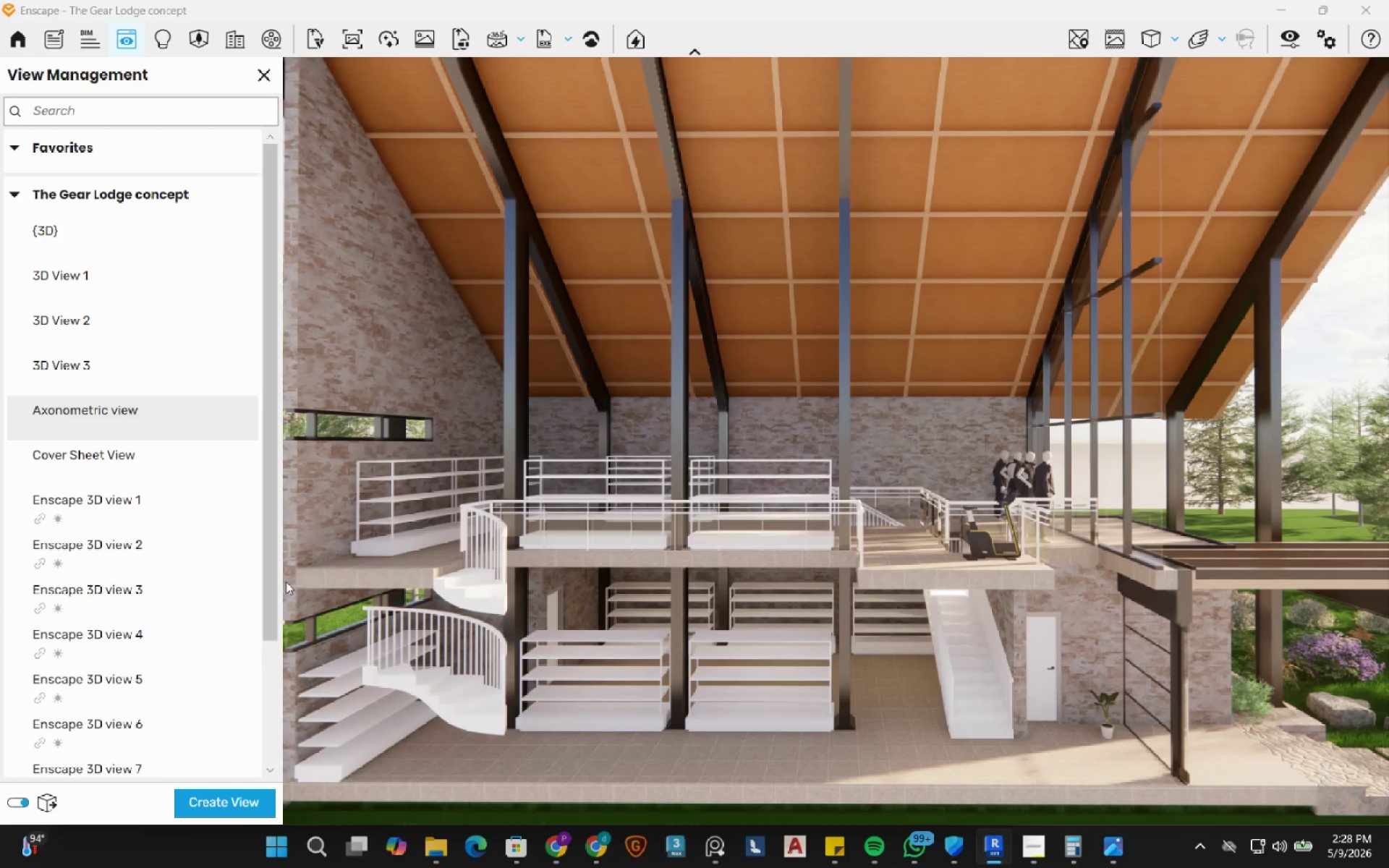 
hold_key(key=A, duration=1.5)
 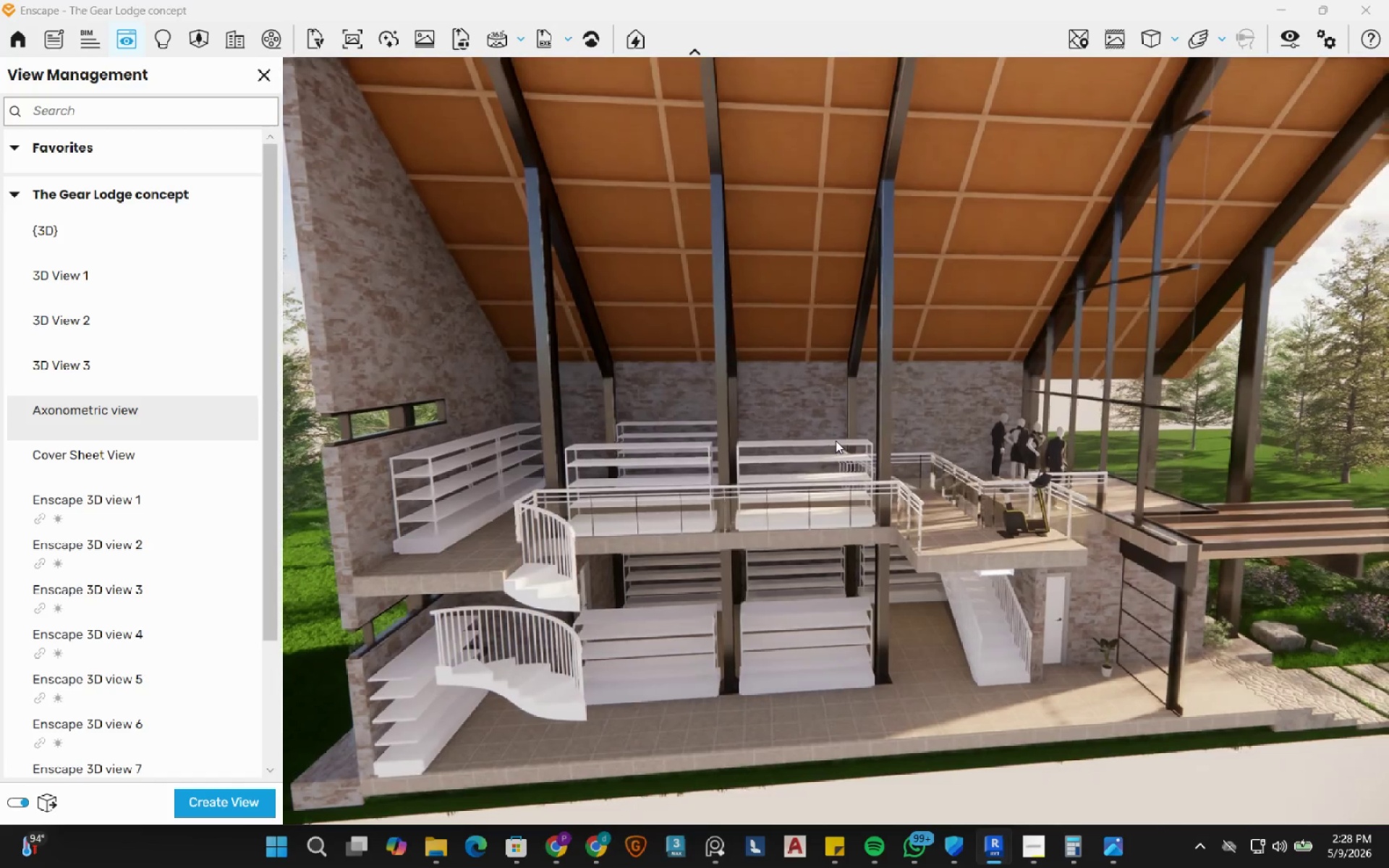 
hold_key(key=ShiftLeft, duration=1.0)
 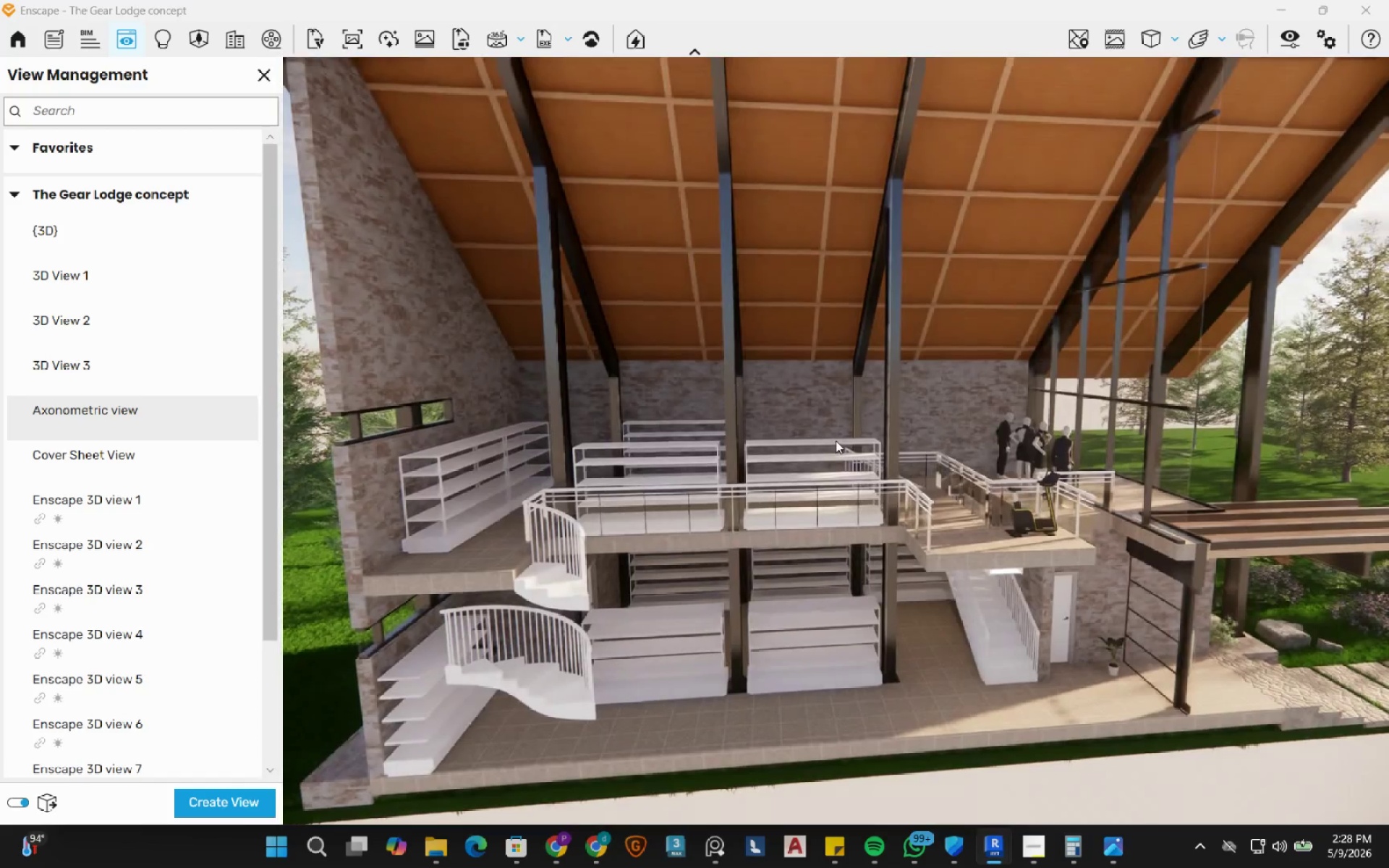 
type(deddds)
 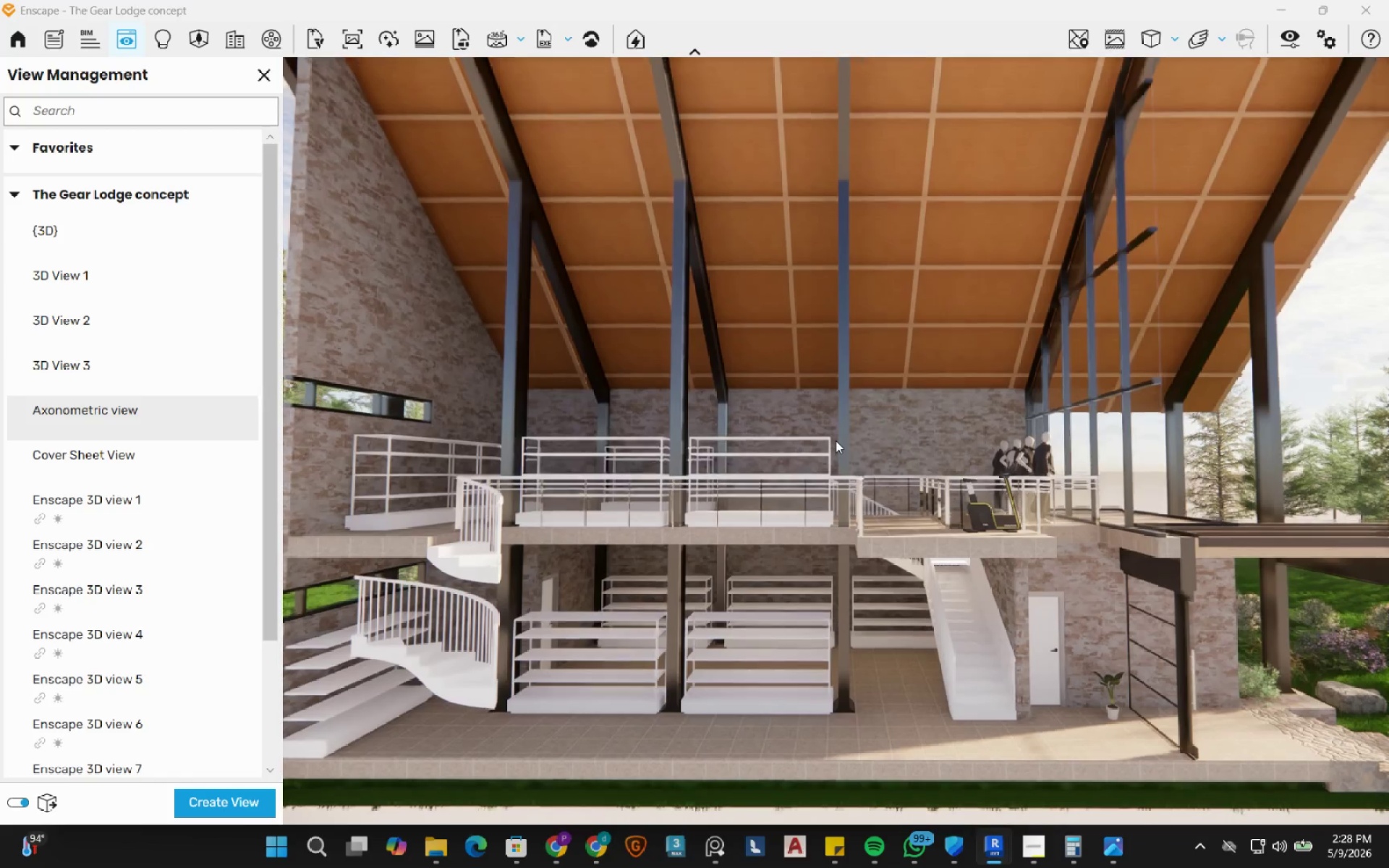 
hold_key(key=Q, duration=1.31)
 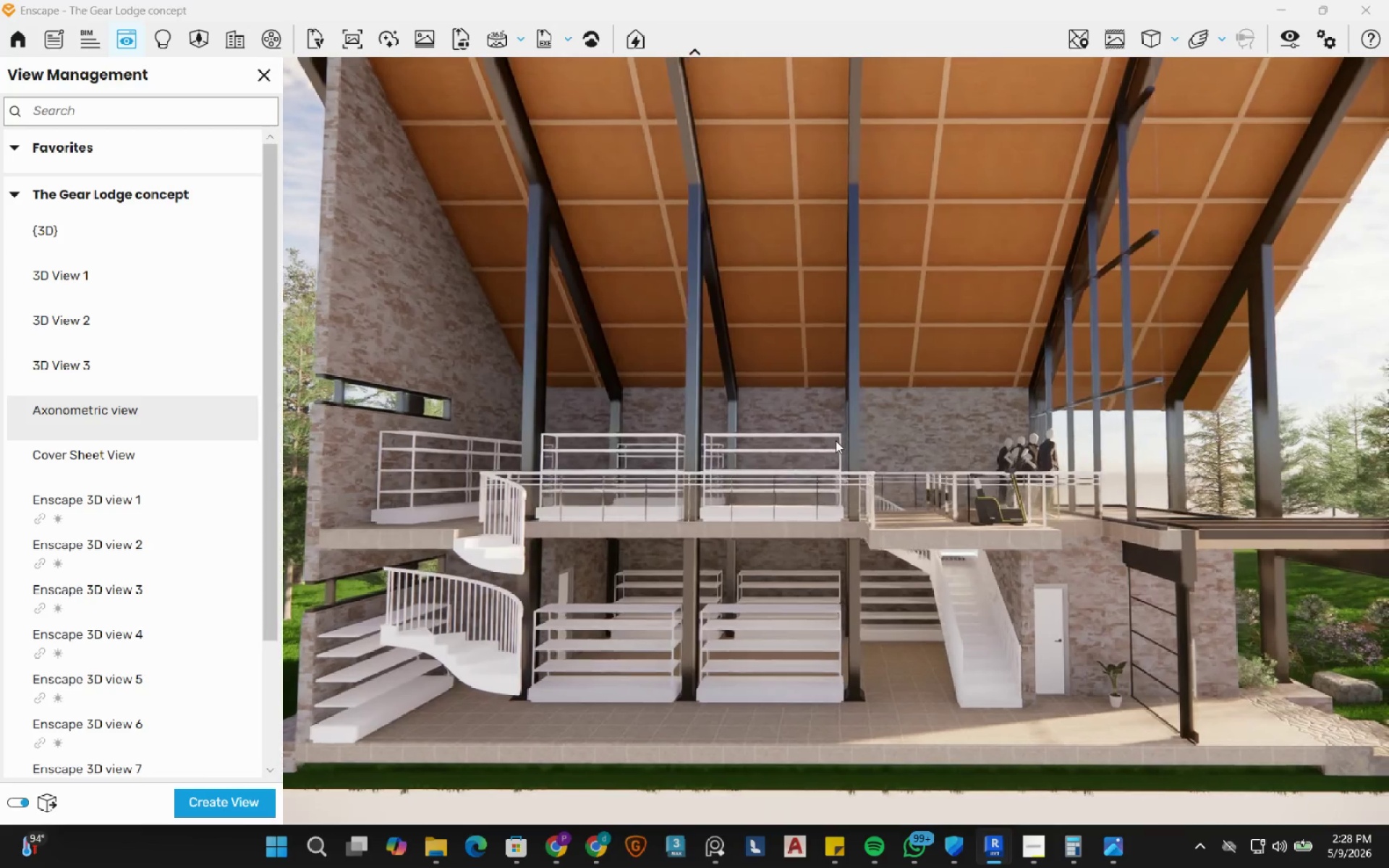 
hold_key(key=W, duration=0.34)
 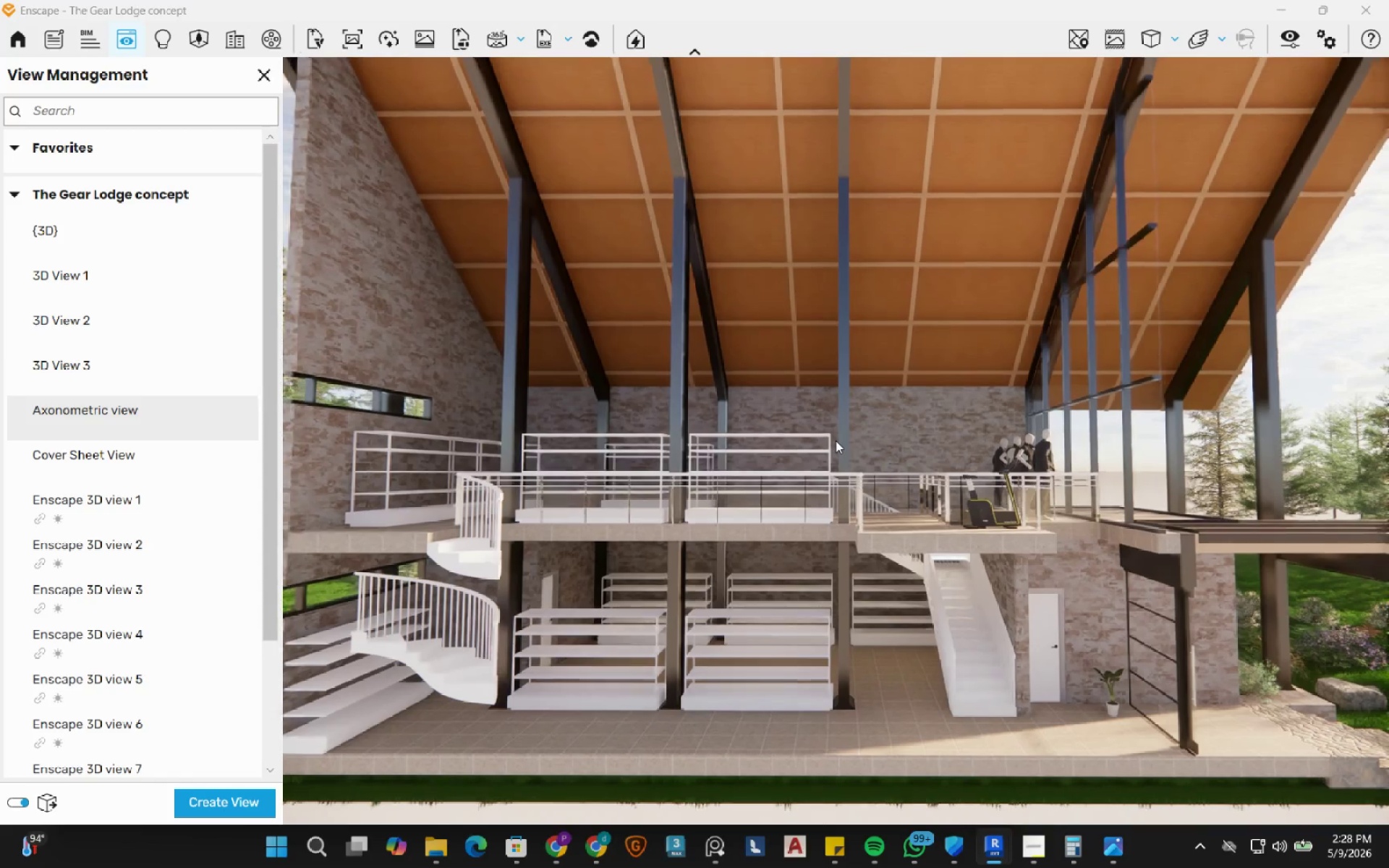 
hold_key(key=E, duration=0.48)
 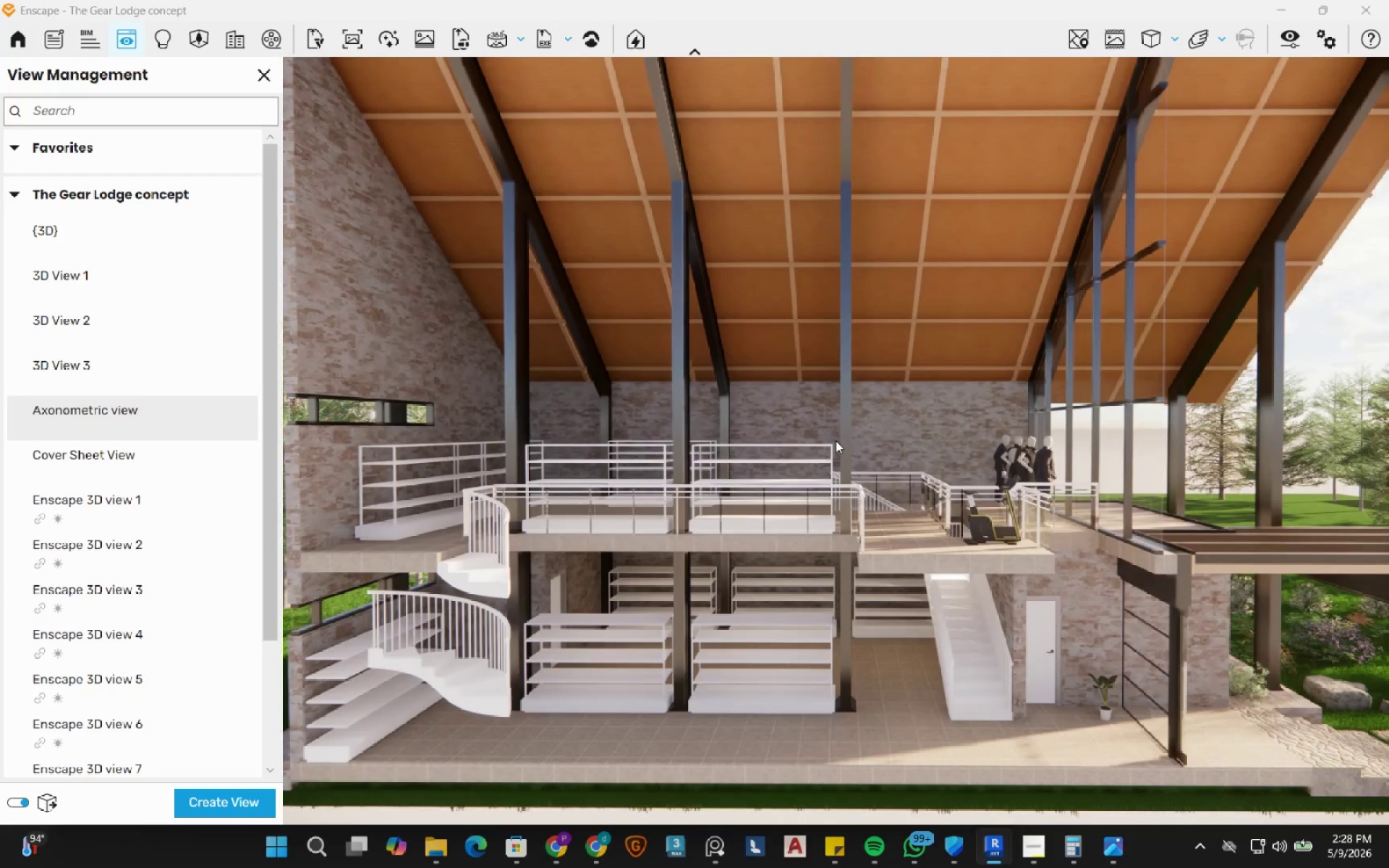 
left_click([234, 417])
 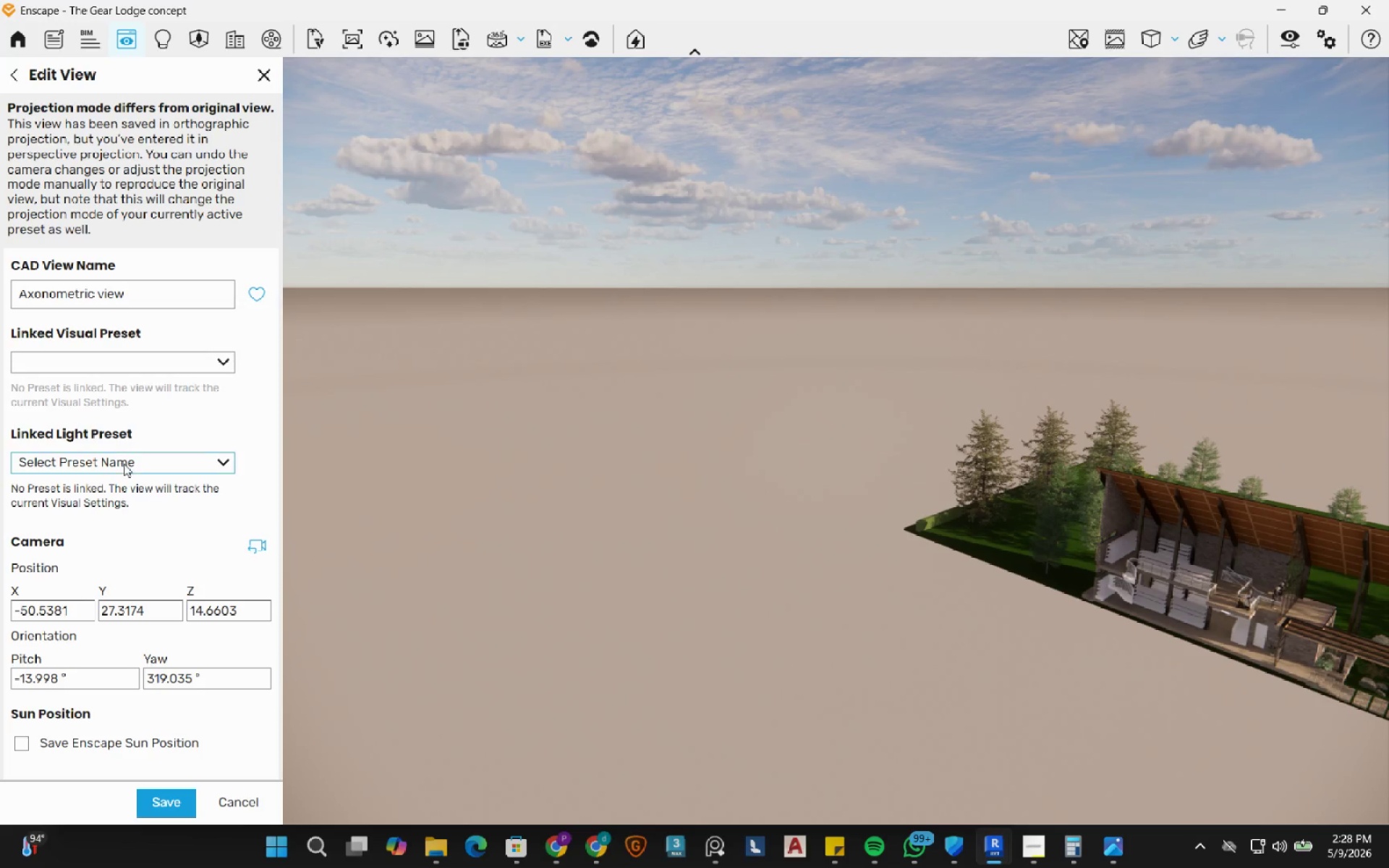 
wait(5.31)
 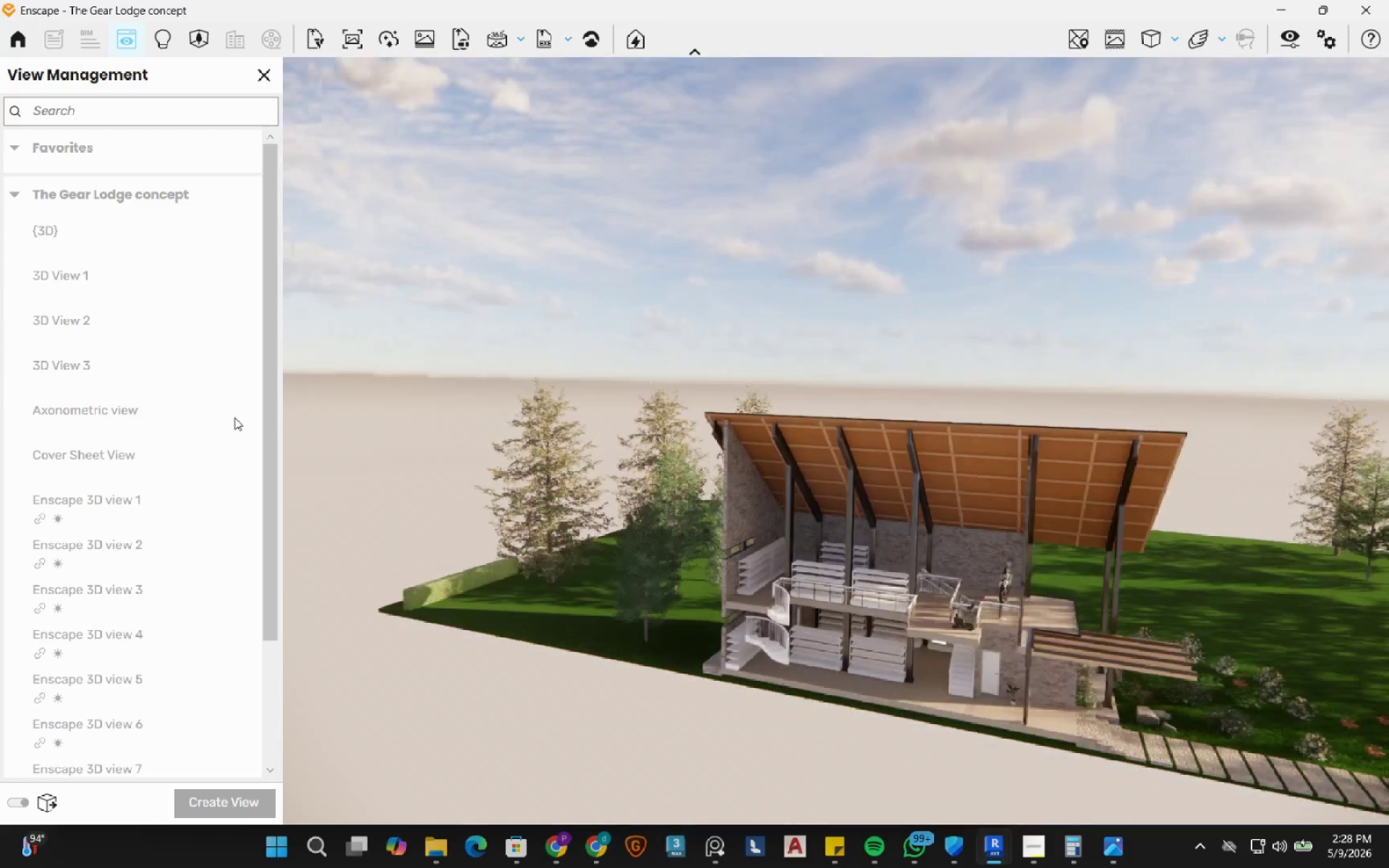 
left_click([194, 363])
 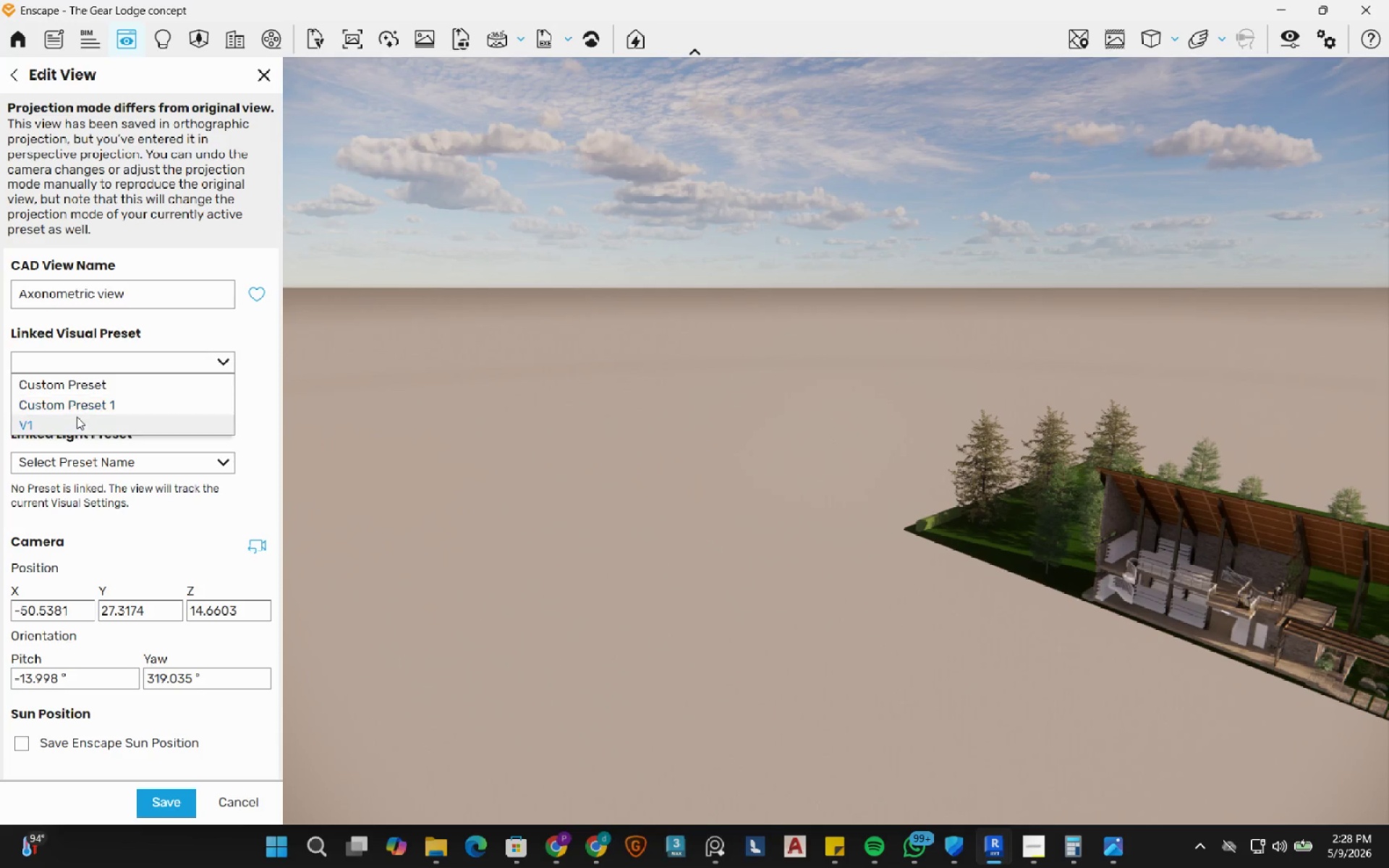 
left_click([77, 418])
 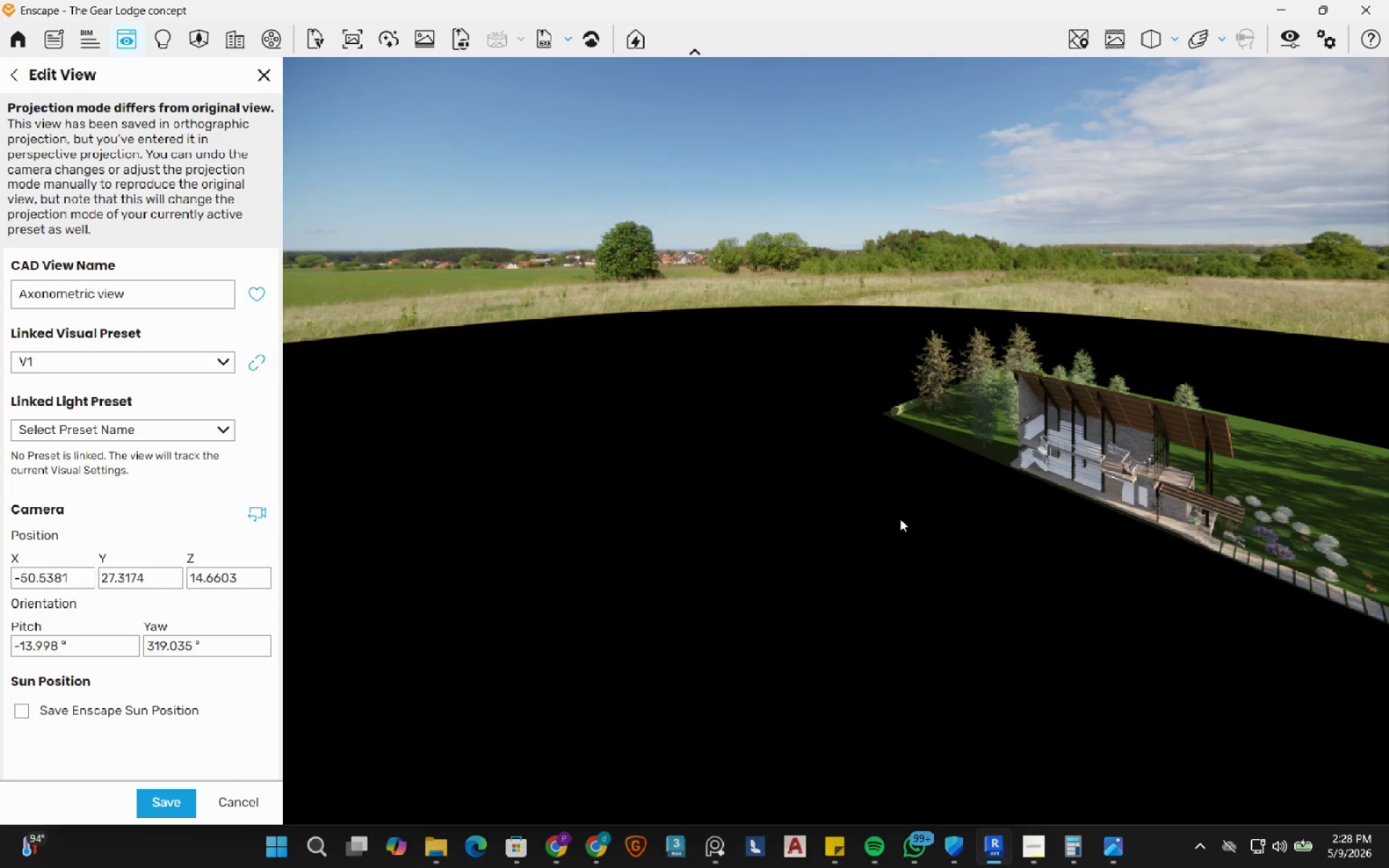 
hold_key(key=W, duration=1.02)
 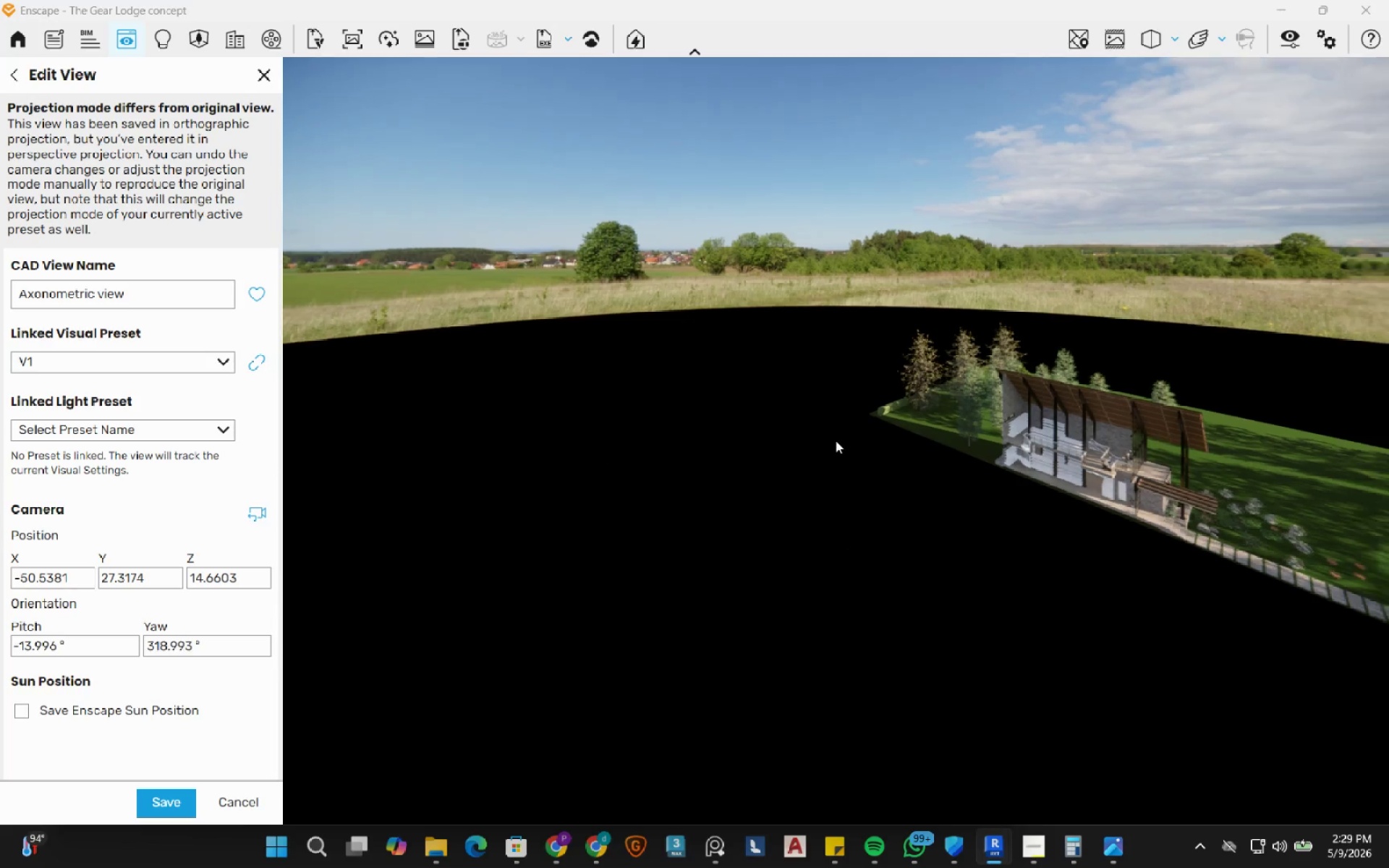 
hold_key(key=ShiftLeft, duration=0.36)
 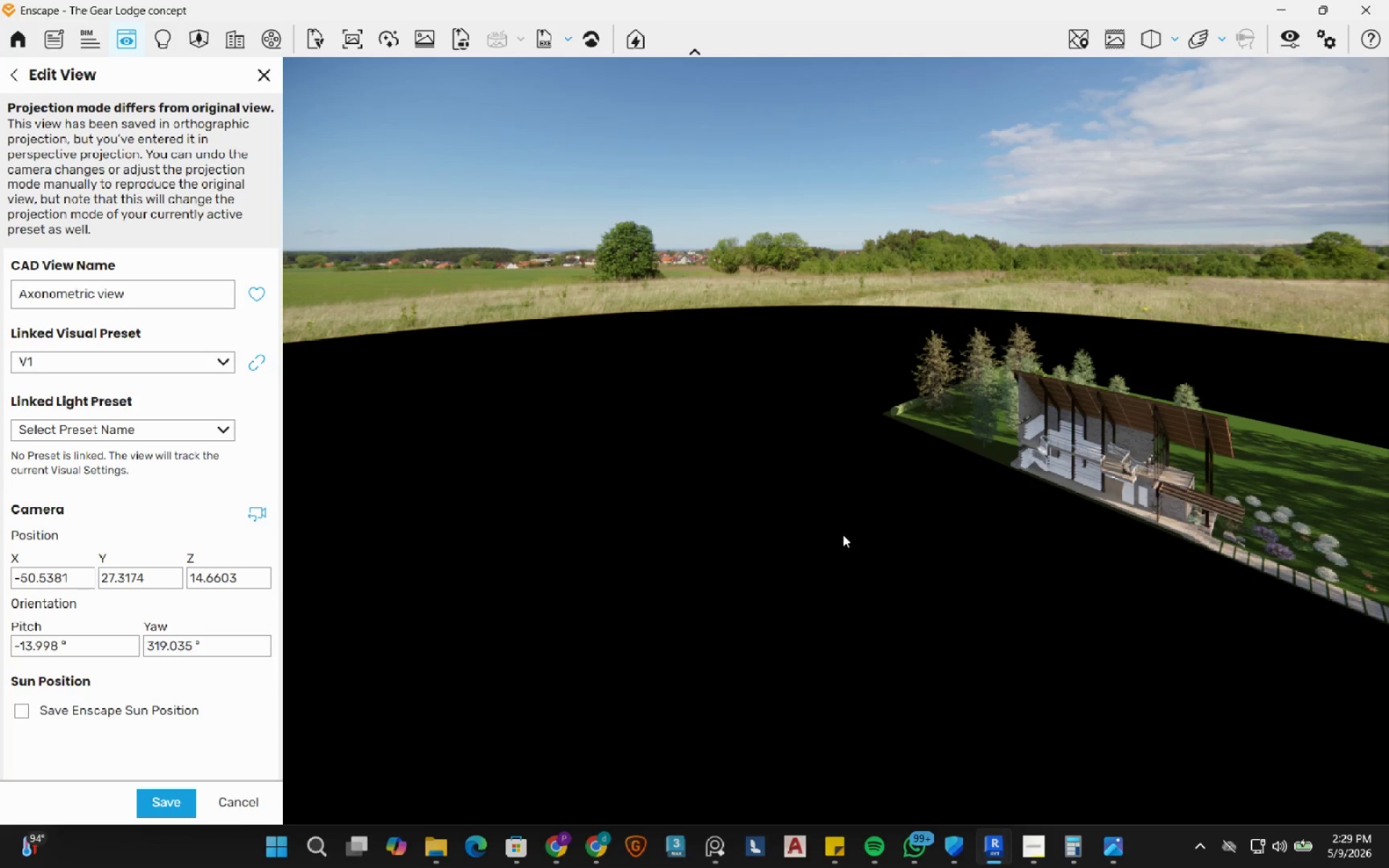 
left_click_drag(start_coordinate=[850, 535], to_coordinate=[836, 441])
 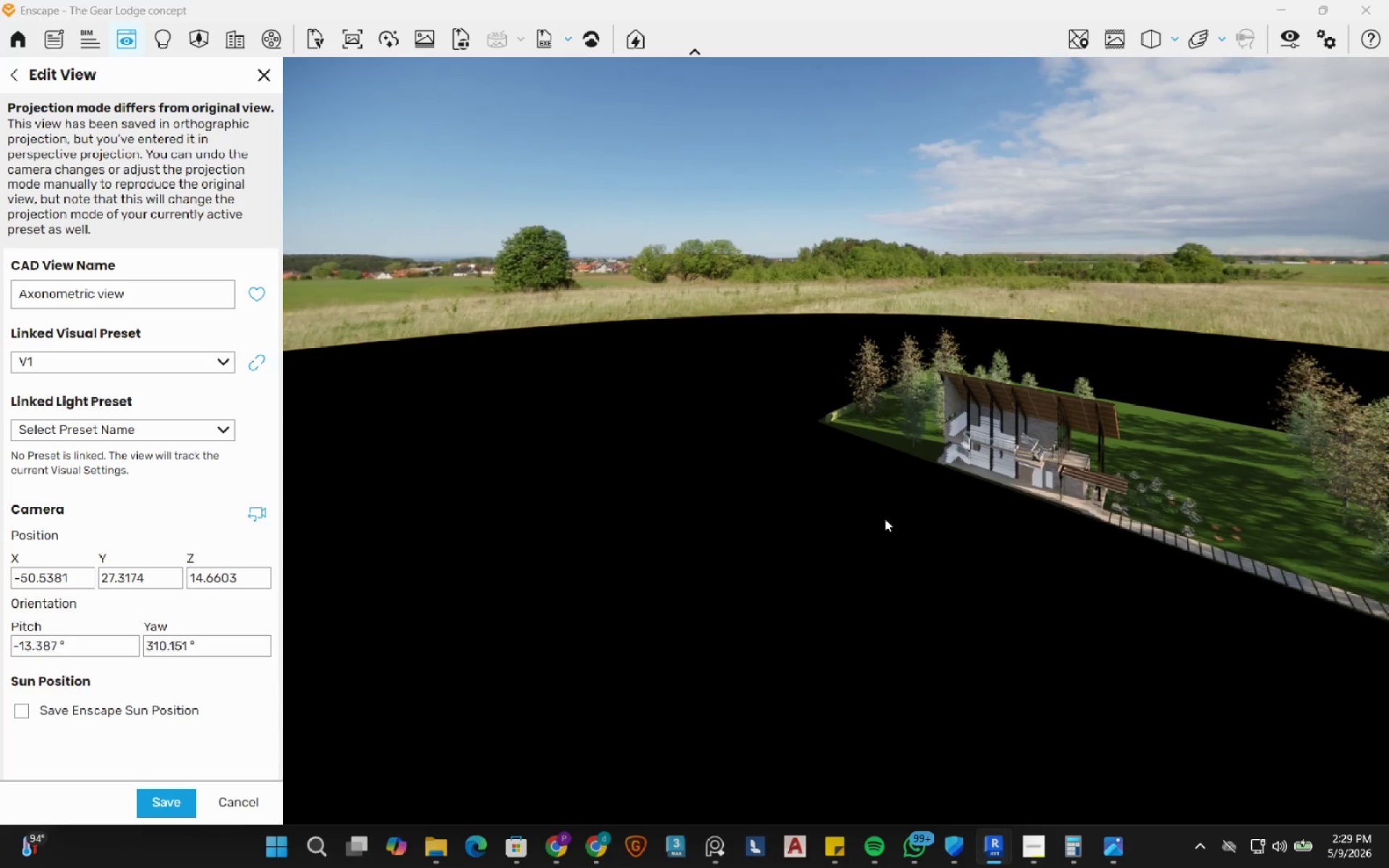 
hold_key(key=W, duration=2.69)
 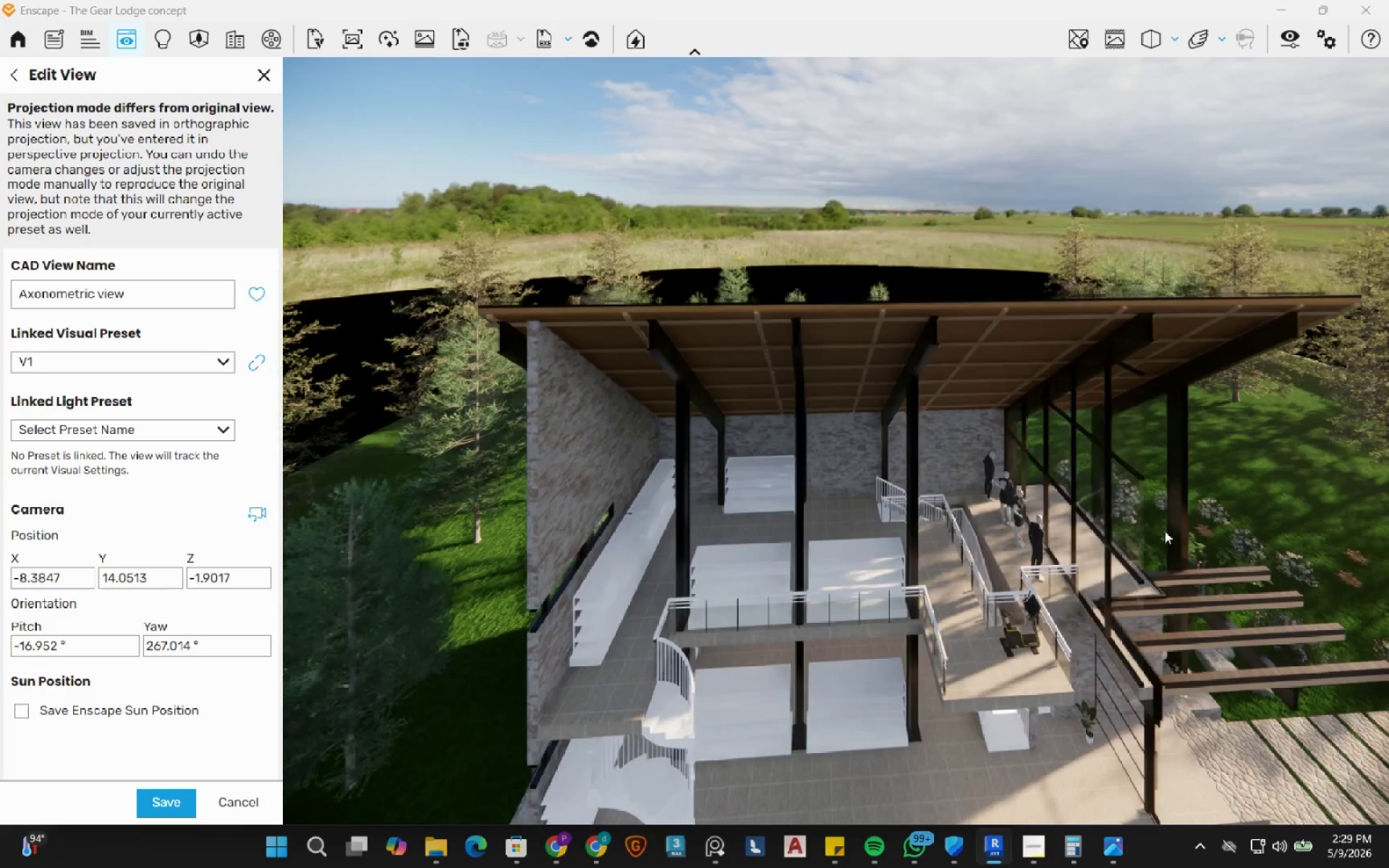 
hold_key(key=ShiftLeft, duration=0.42)
 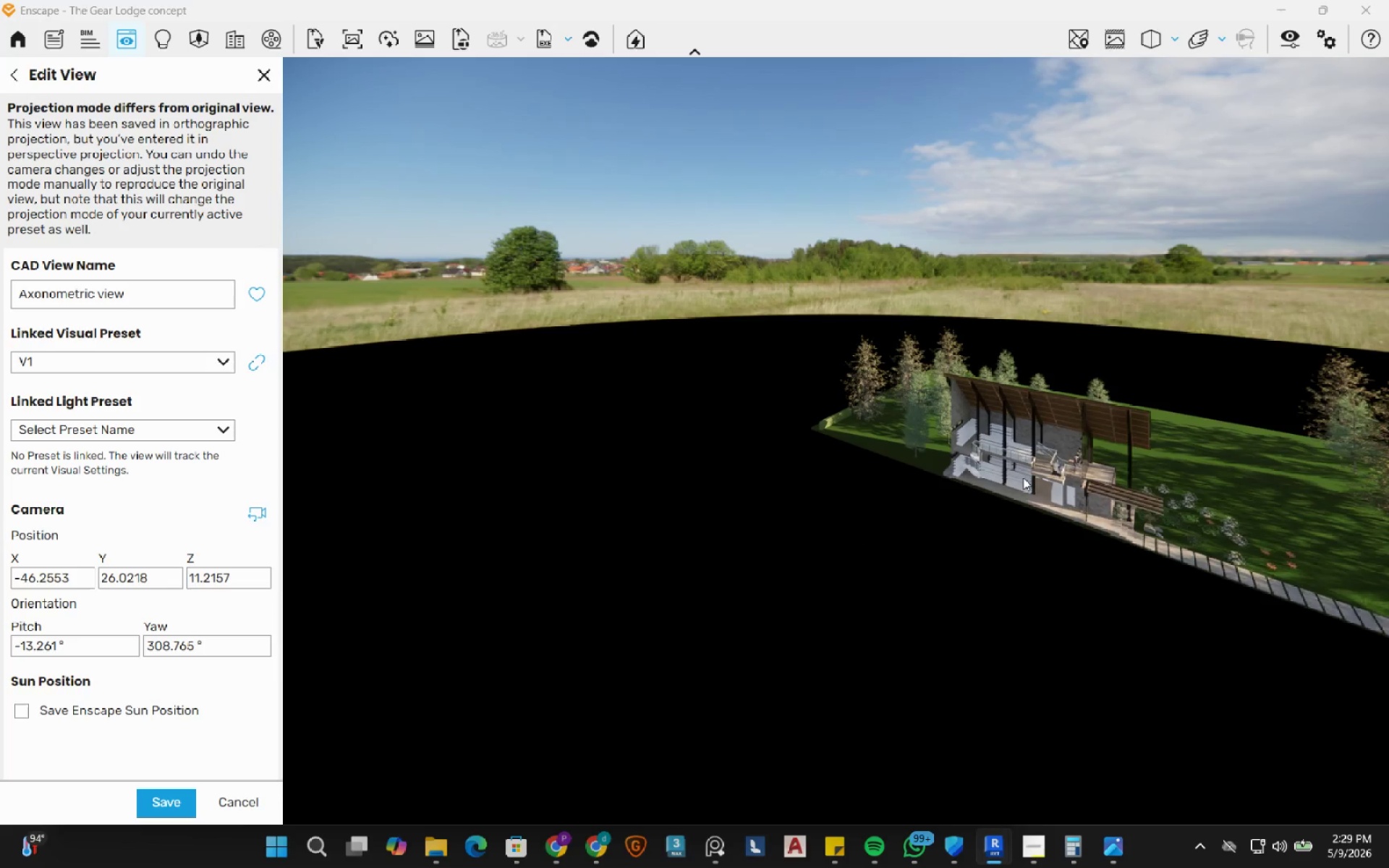 
hold_key(key=ControlLeft, duration=0.38)
 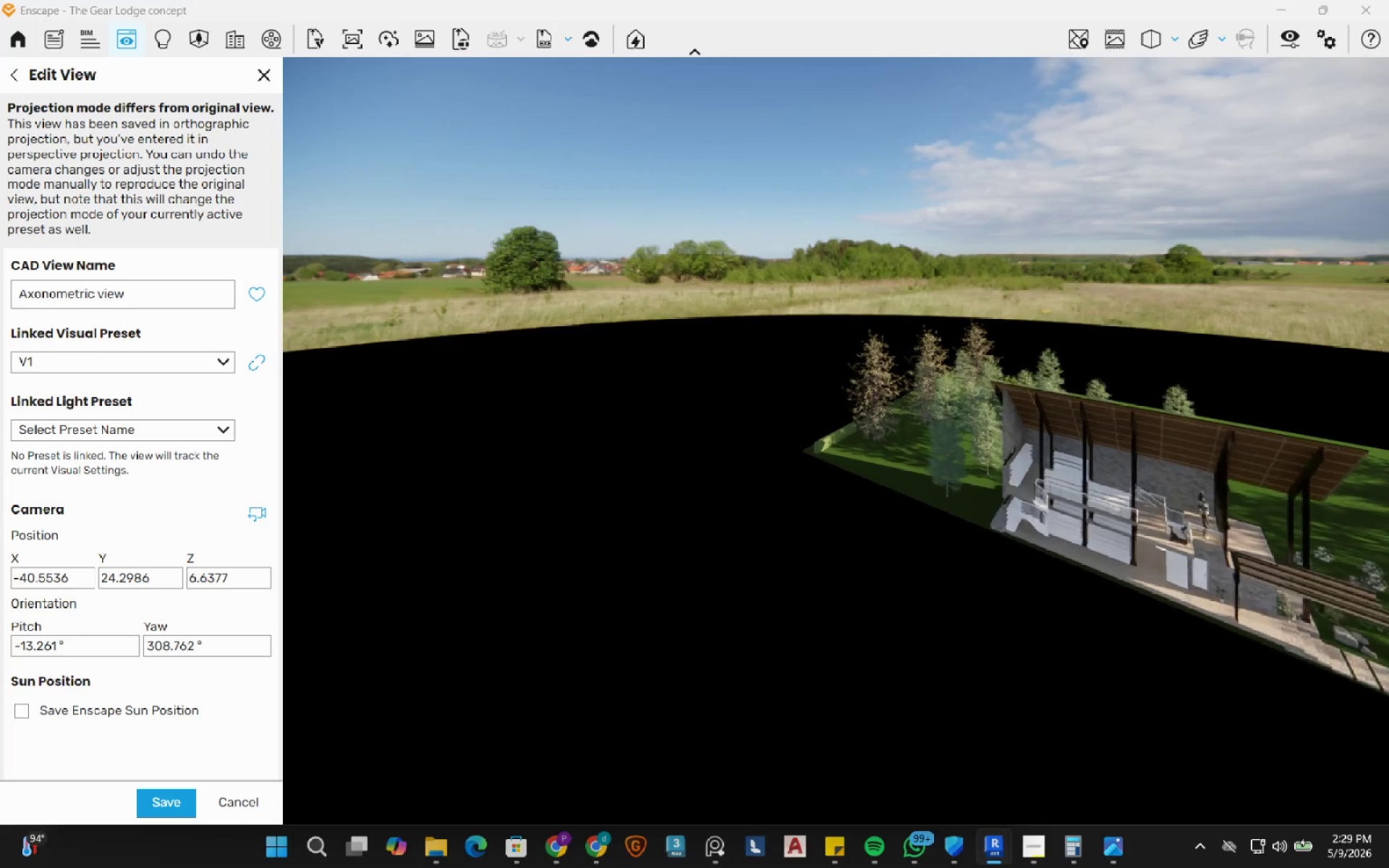 
left_click_drag(start_coordinate=[1168, 528], to_coordinate=[836, 441])
 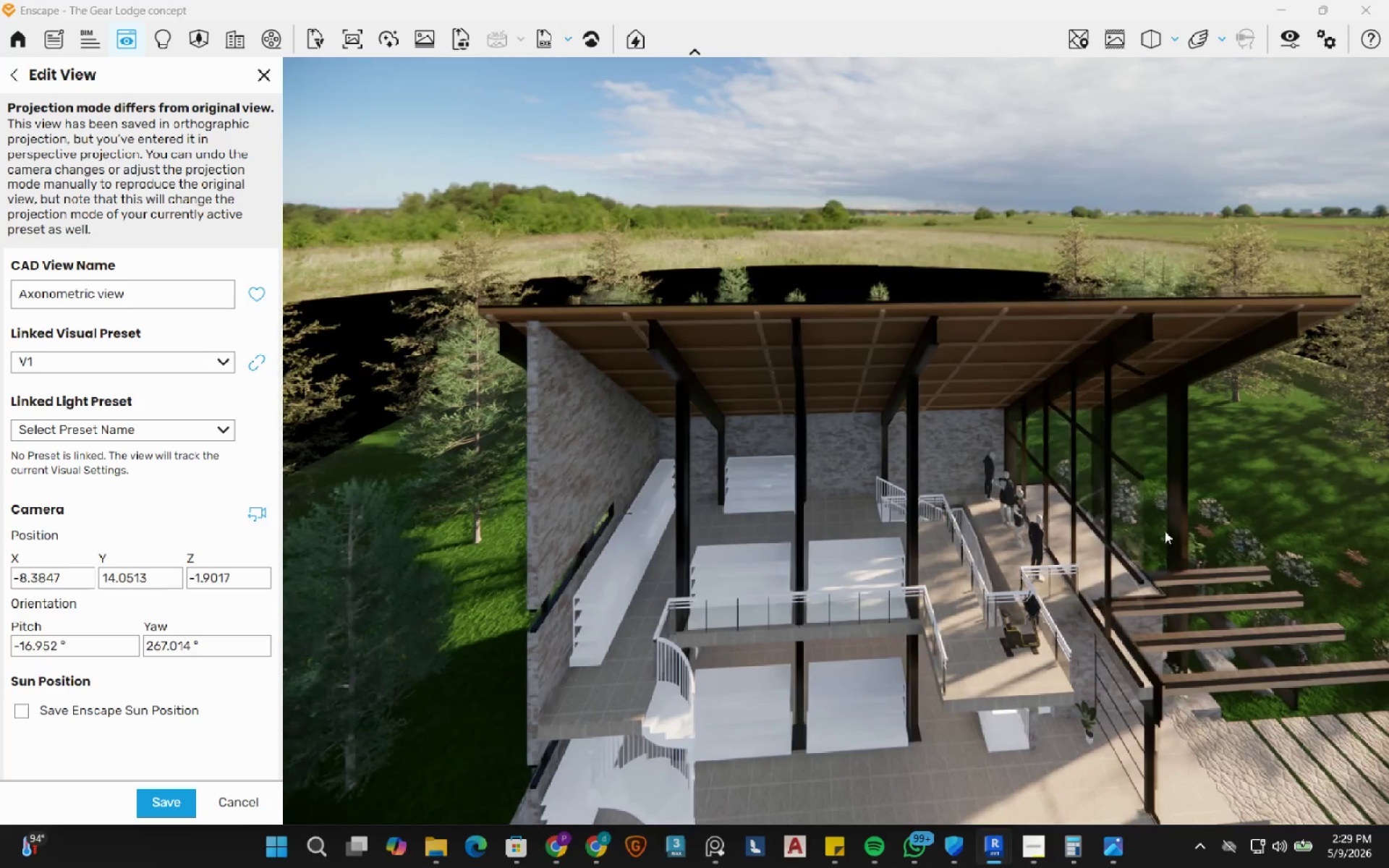 
hold_key(key=ControlLeft, duration=0.66)
 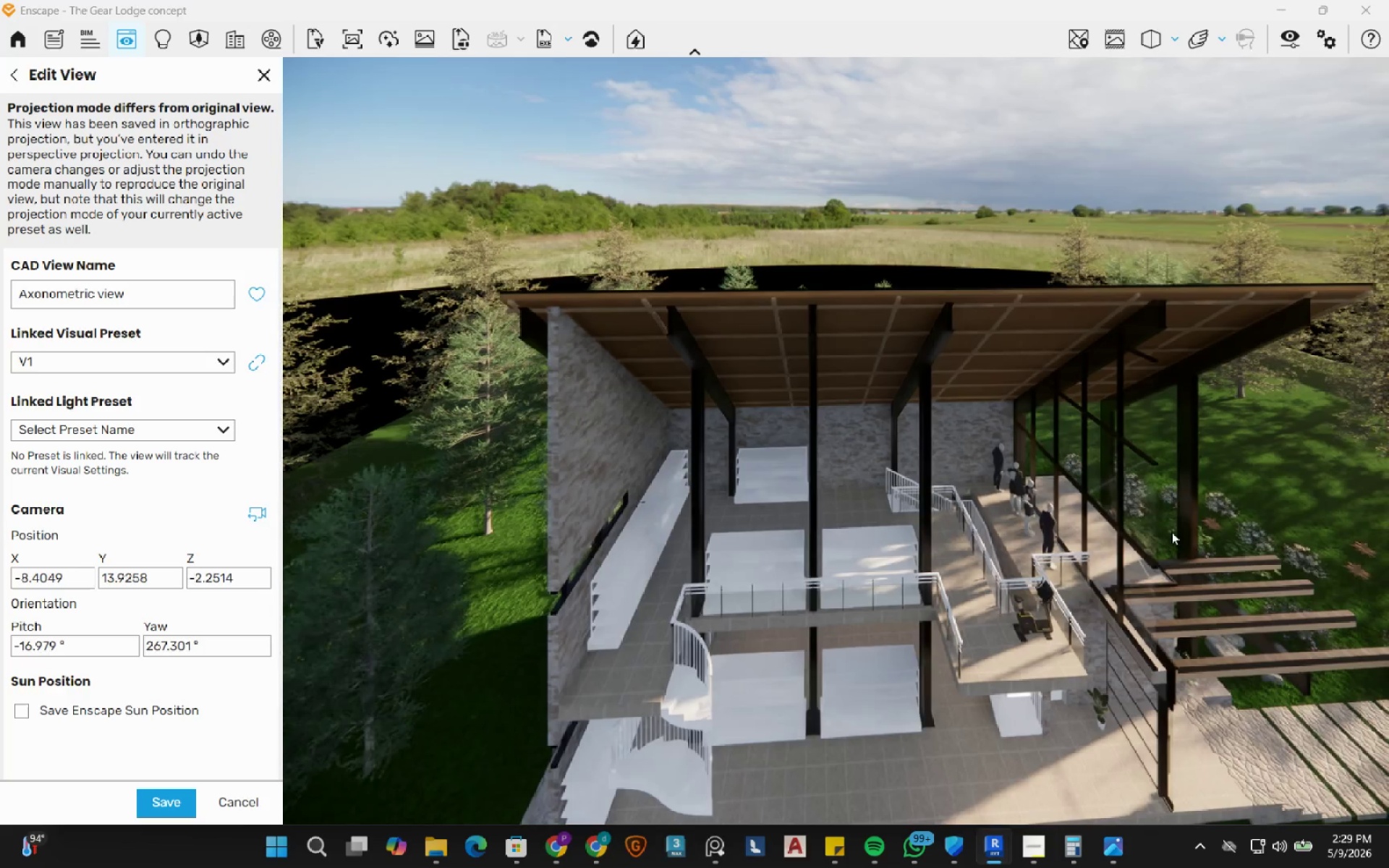 
key(D)
 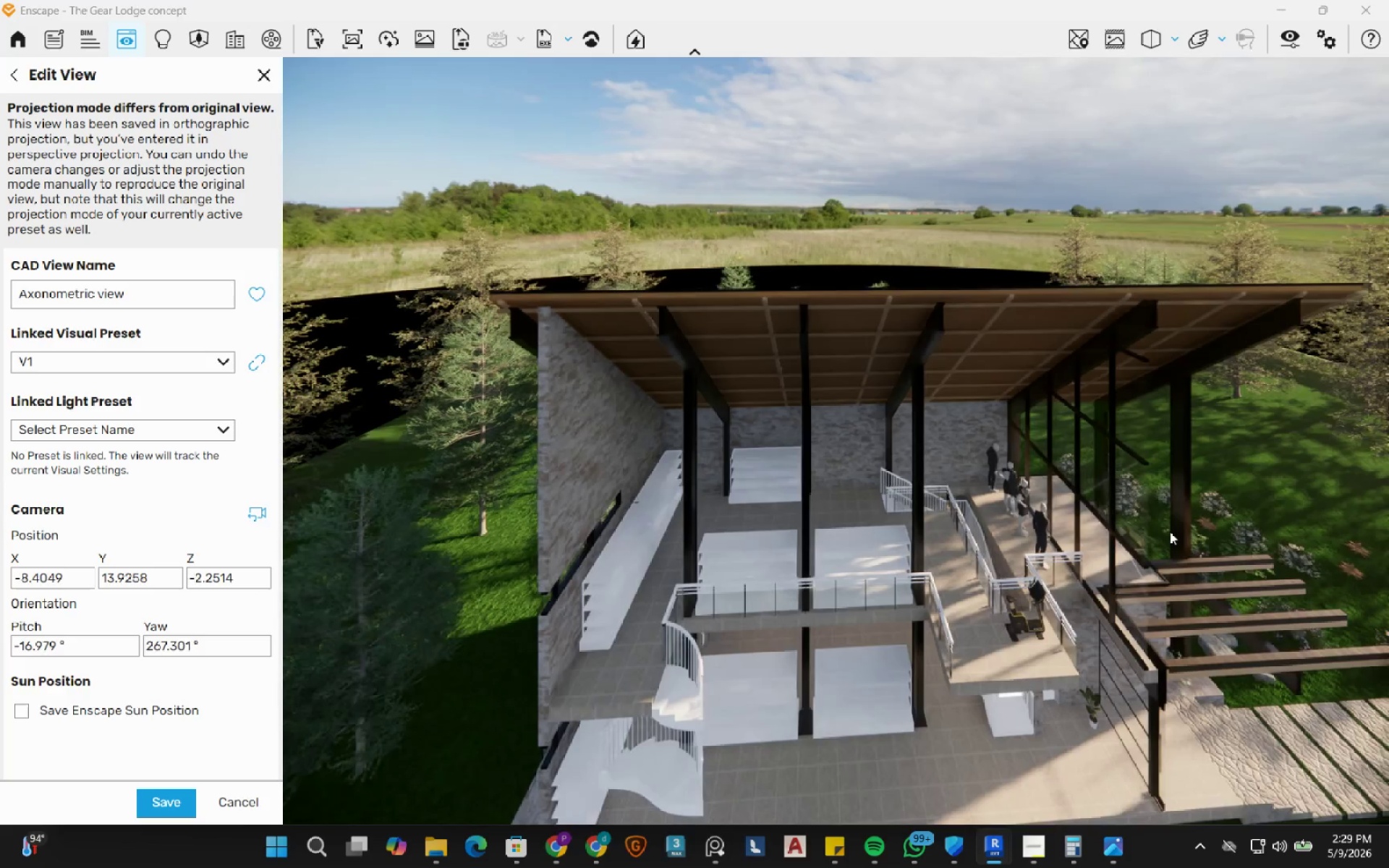 
hold_key(key=E, duration=0.56)
 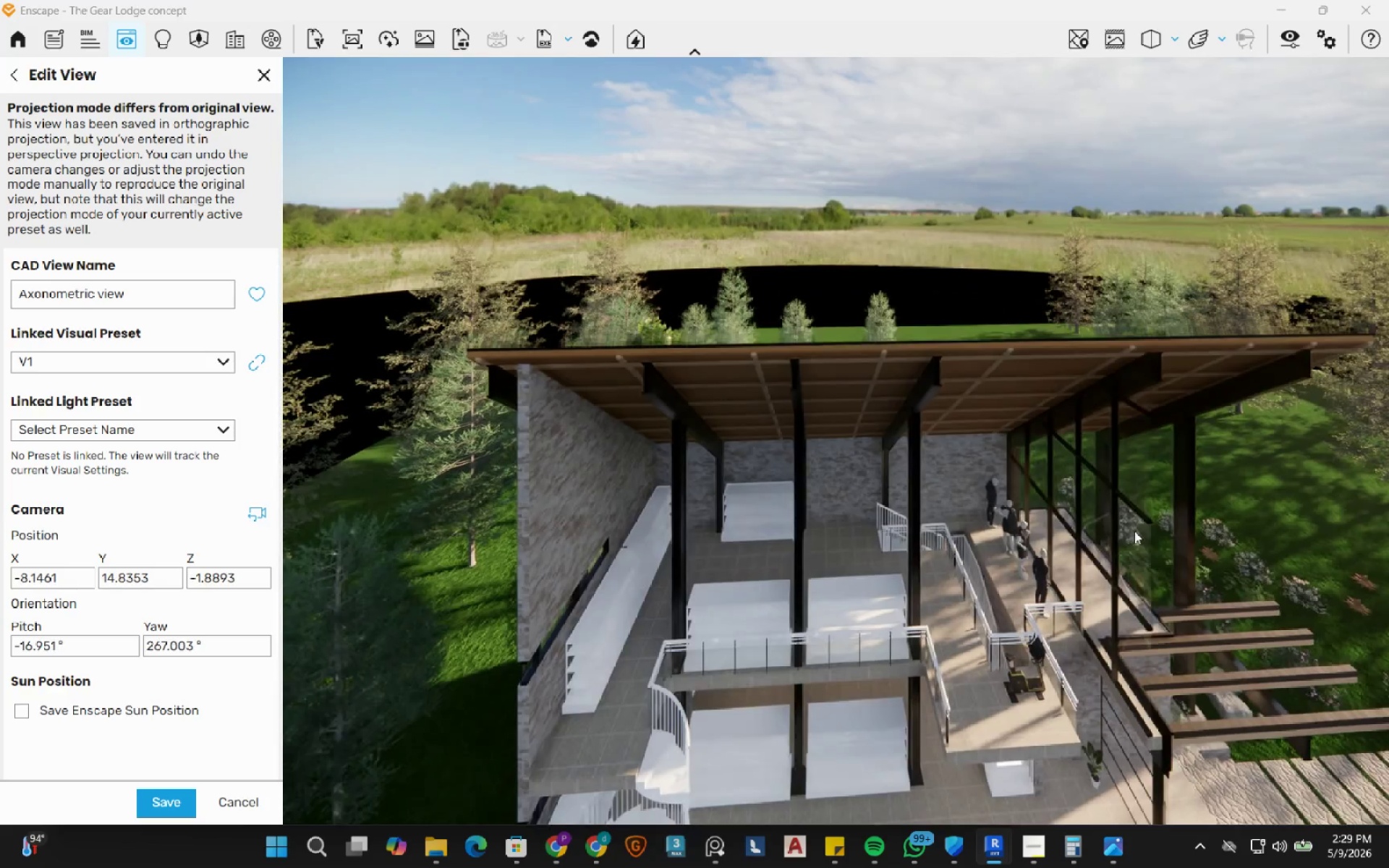 
hold_key(key=Q, duration=3.62)
 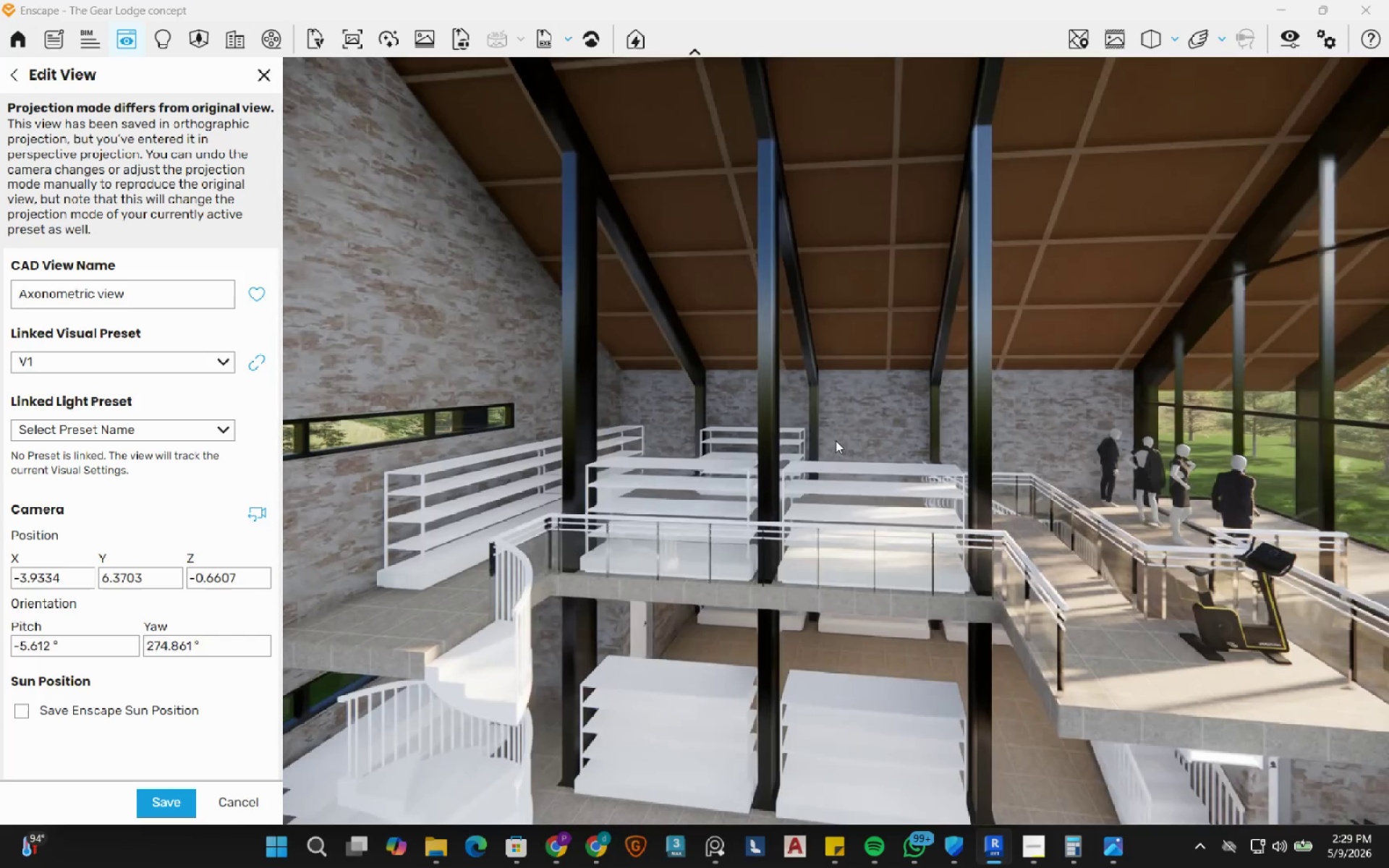 
hold_key(key=W, duration=1.5)
 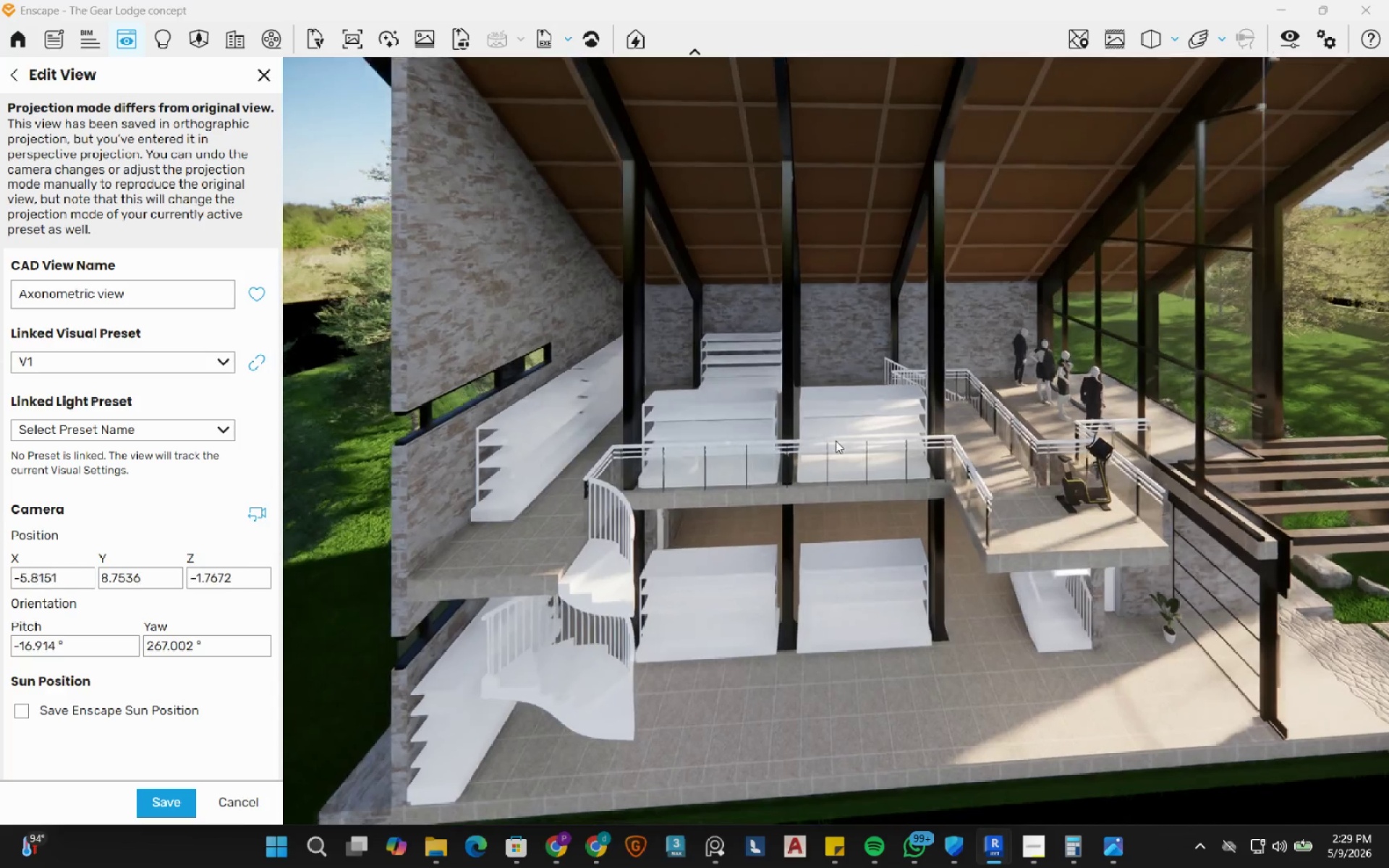 
hold_key(key=W, duration=1.97)
 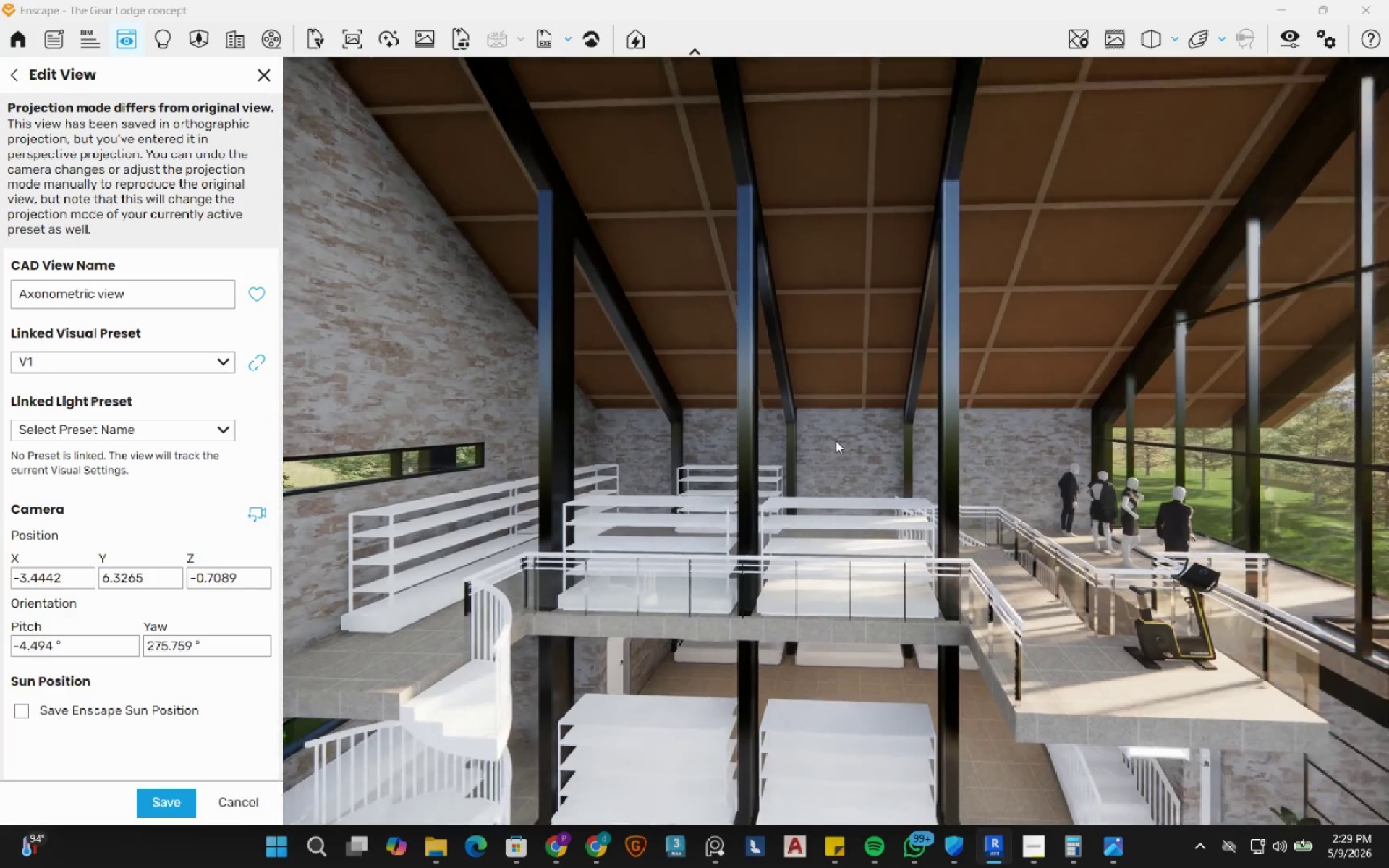 
left_click_drag(start_coordinate=[1086, 595], to_coordinate=[836, 441])
 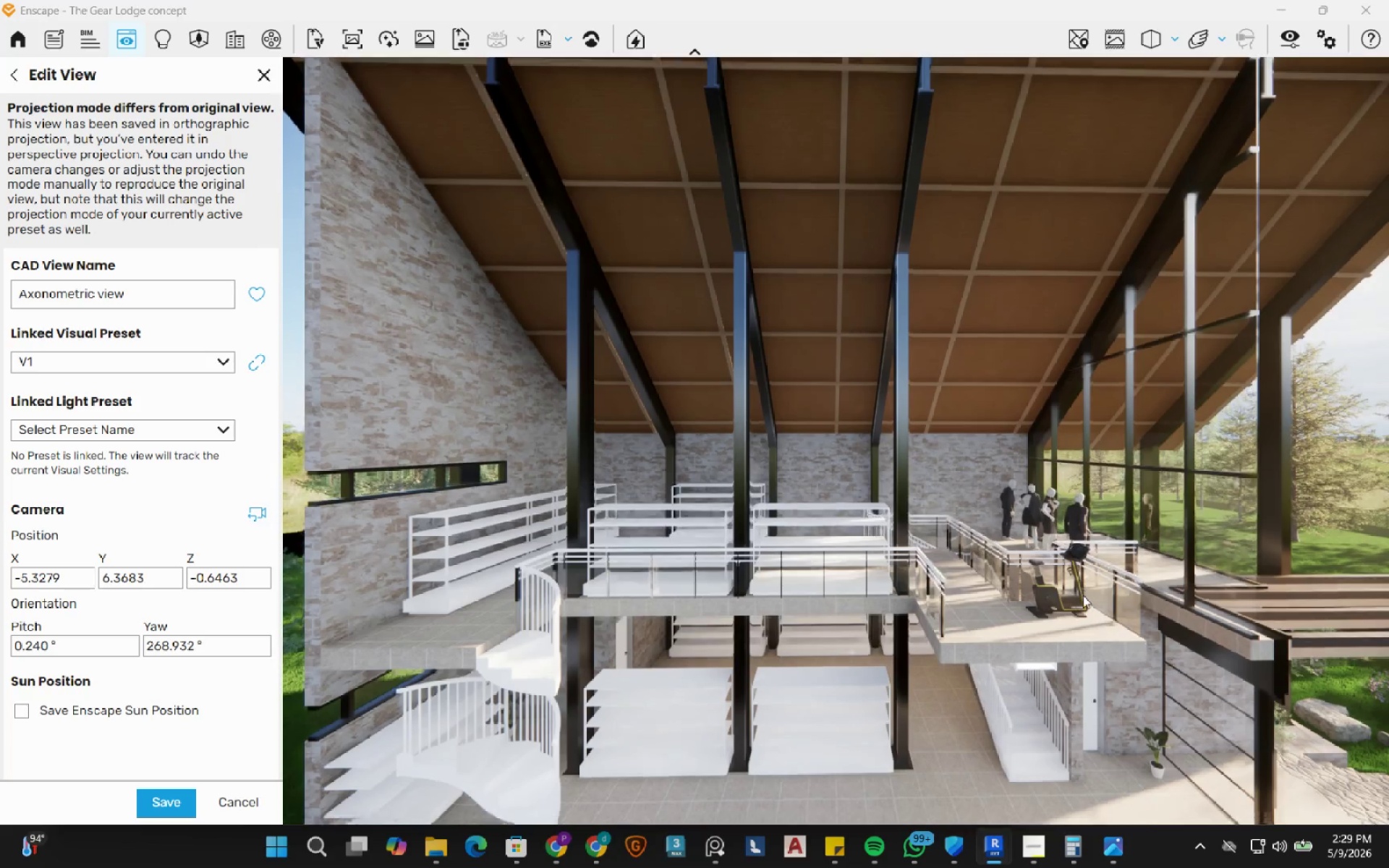 
hold_key(key=D, duration=0.55)
 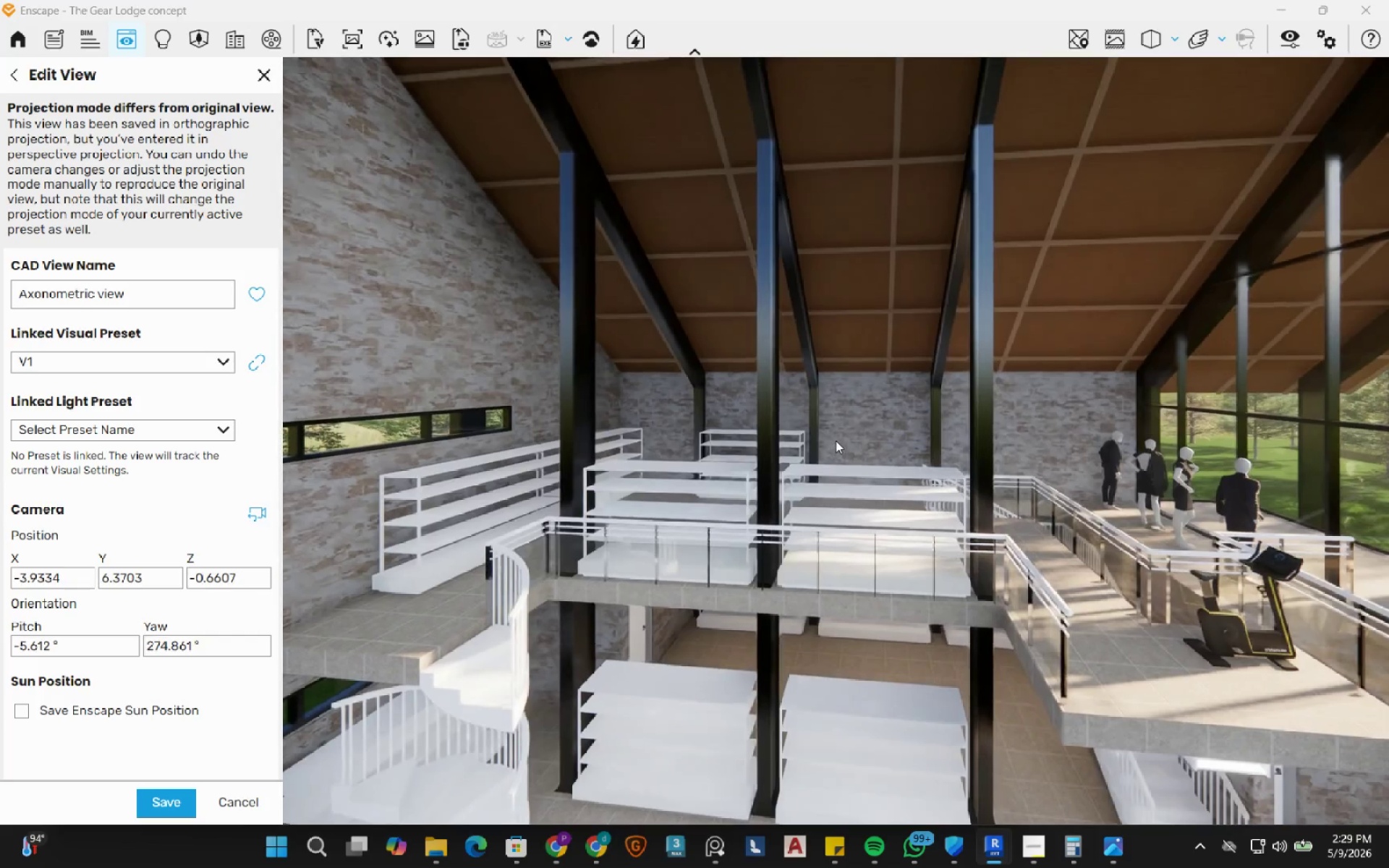 
hold_key(key=S, duration=0.94)
 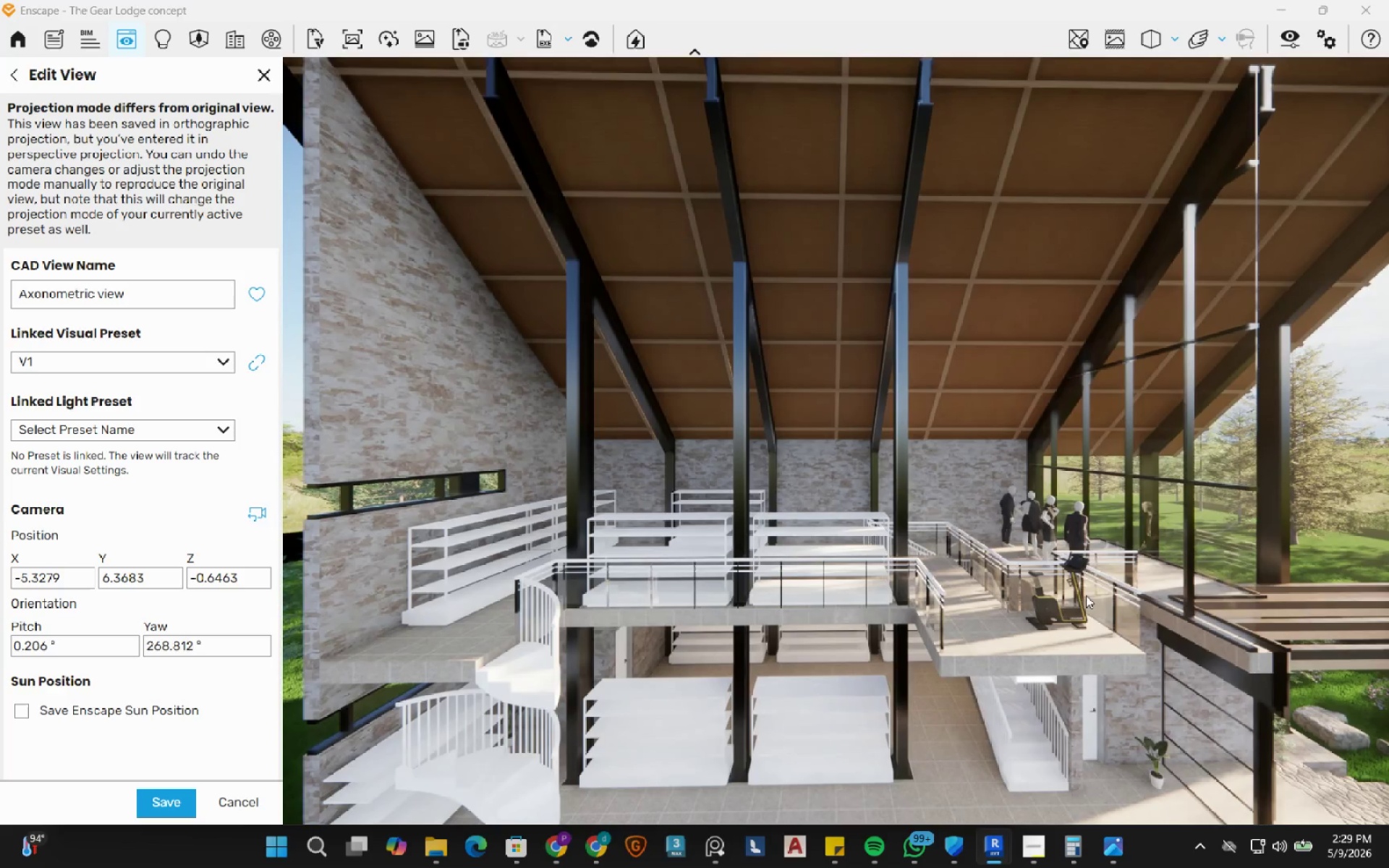 
hold_key(key=Q, duration=0.8)
 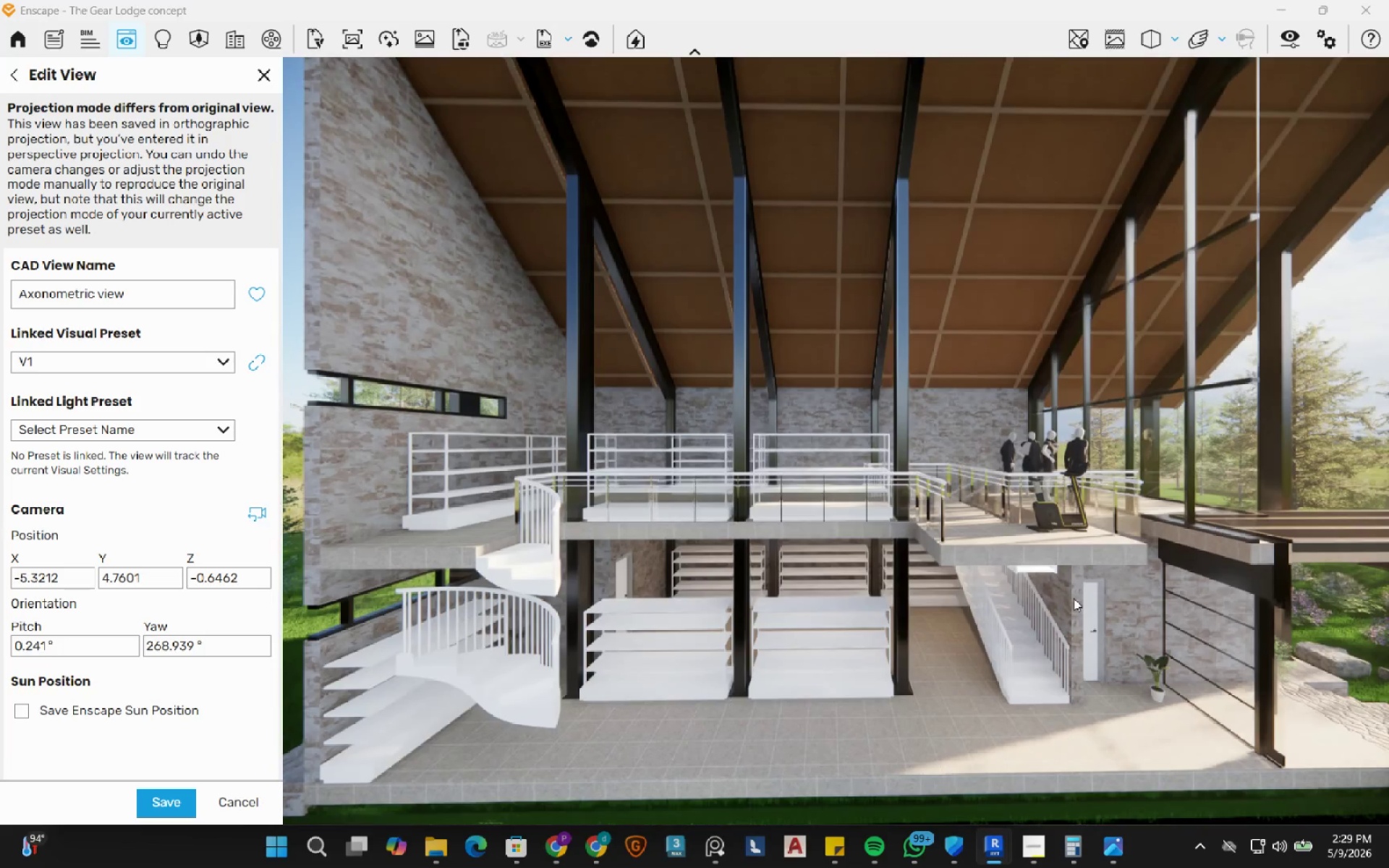 
left_click_drag(start_coordinate=[1074, 598], to_coordinate=[836, 441])
 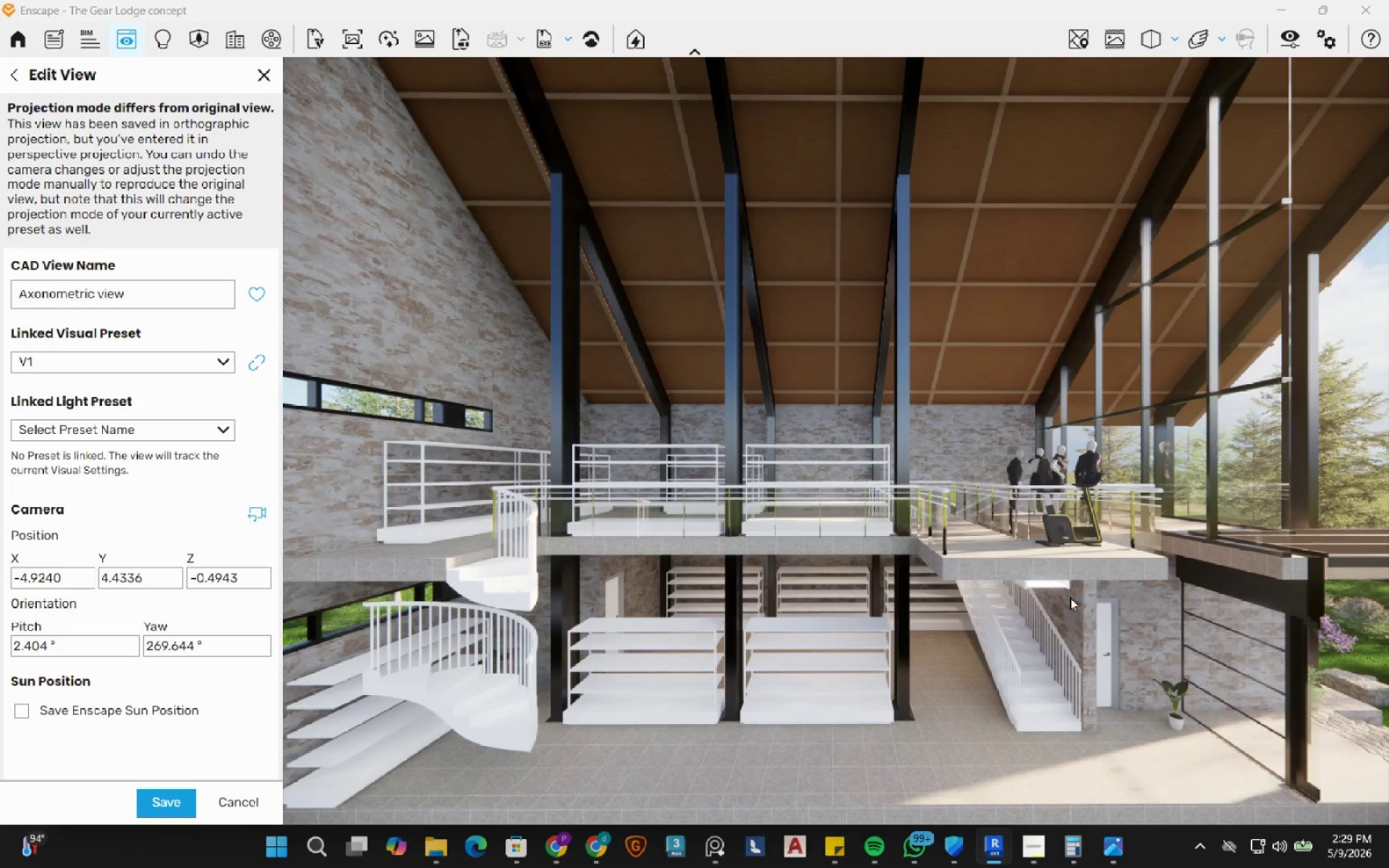 
type(ddwaaaqd)
 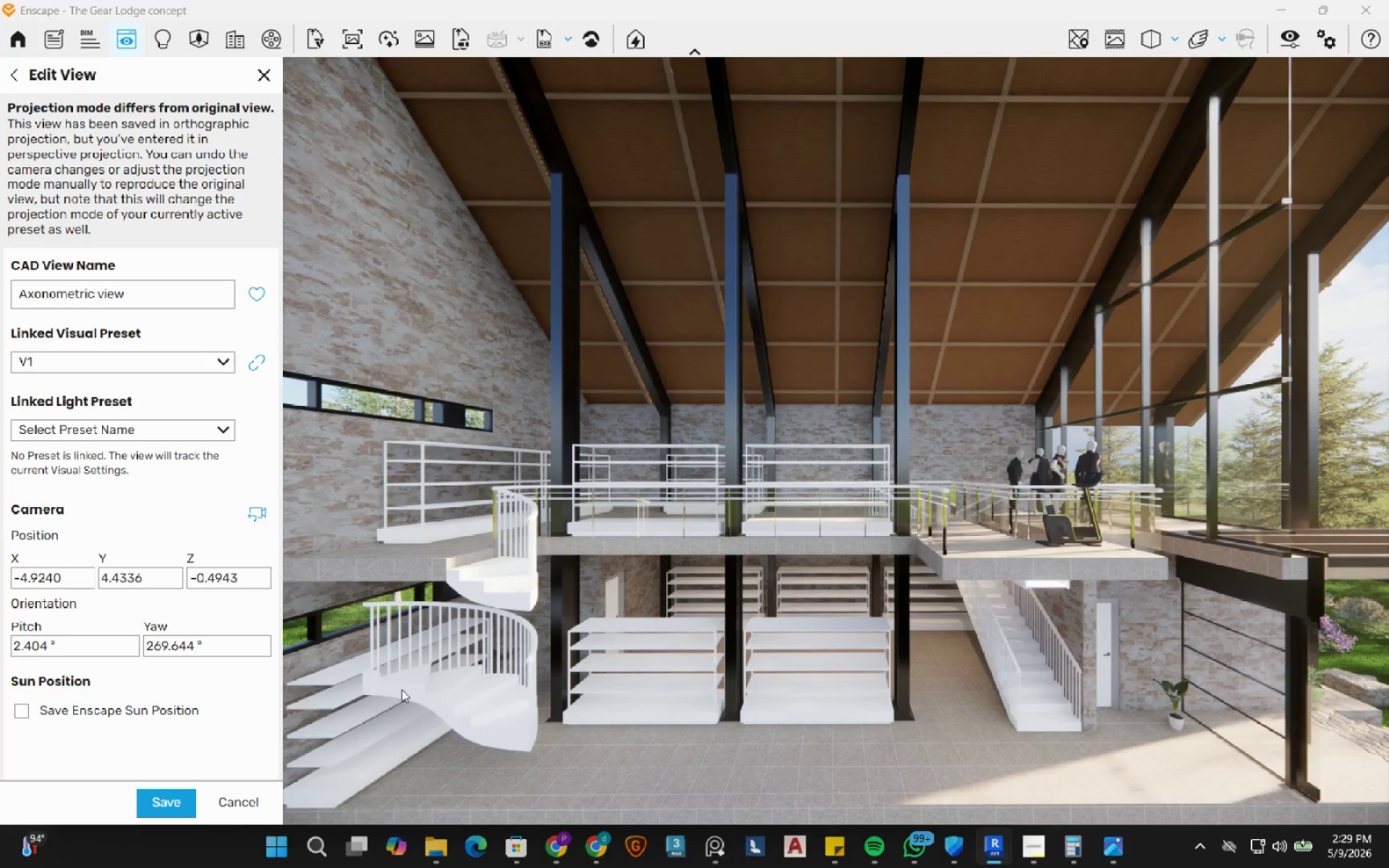 
wait(12.17)
 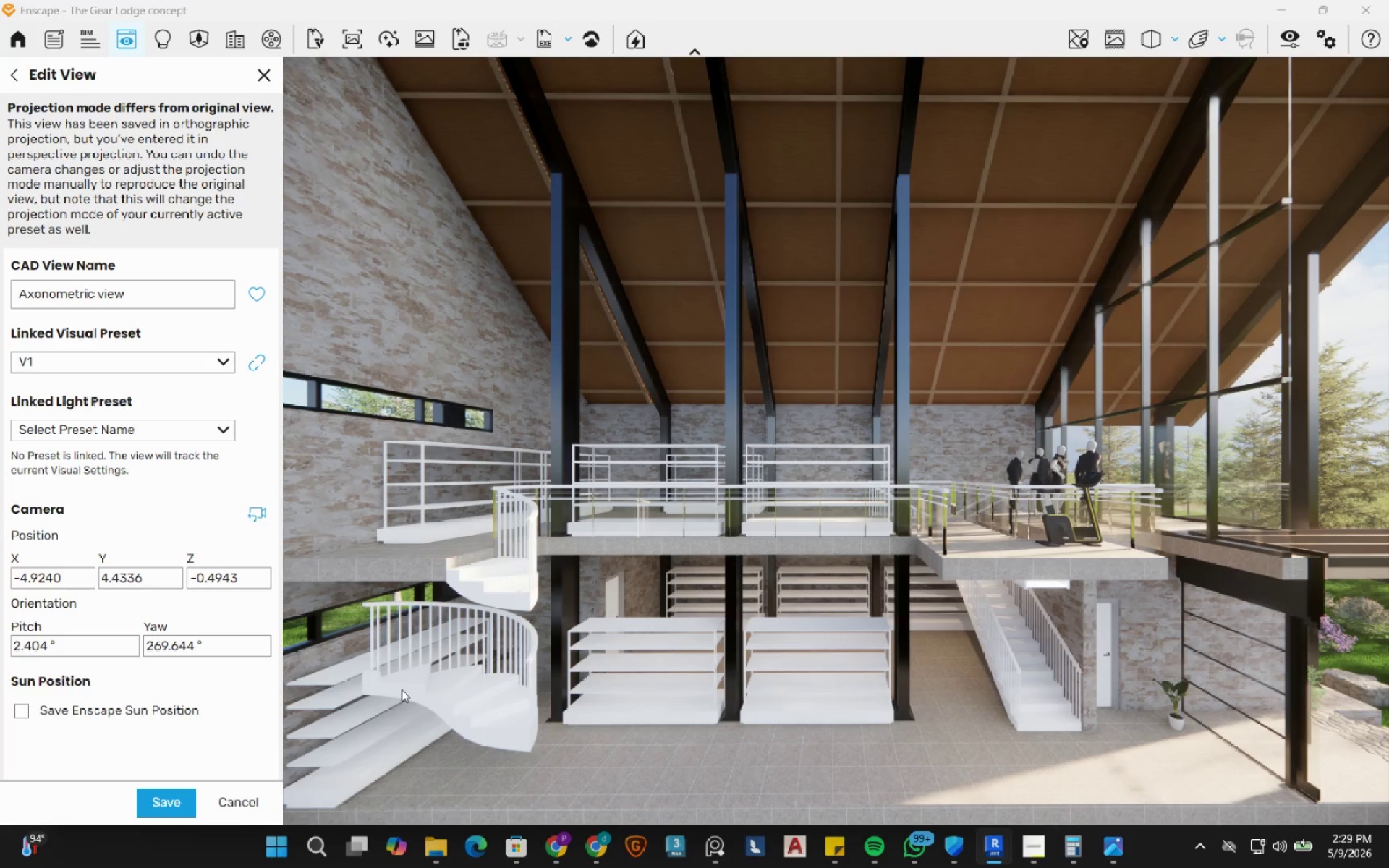 
left_click([179, 798])
 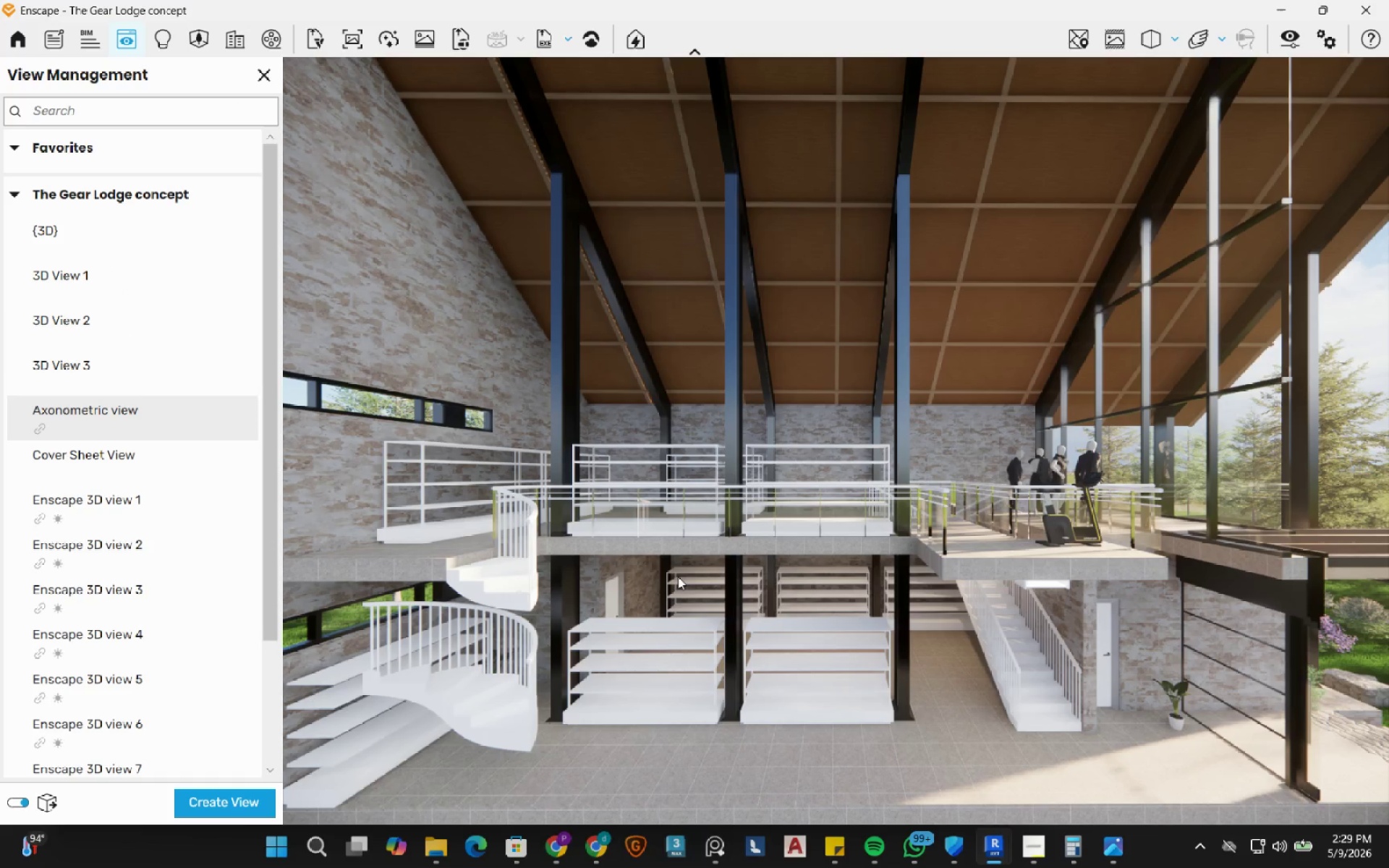 
wait(7.38)
 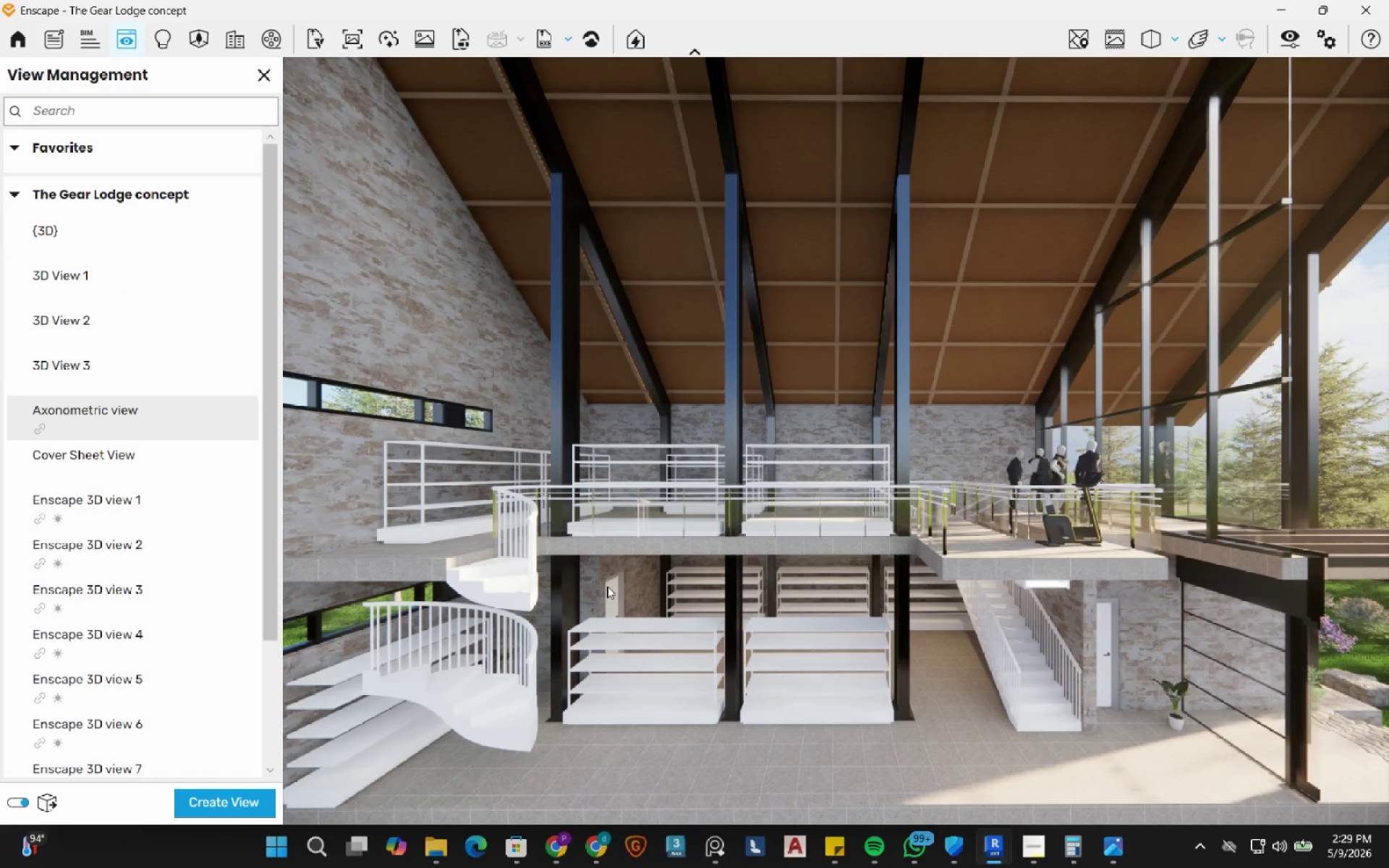 
left_click([418, 51])
 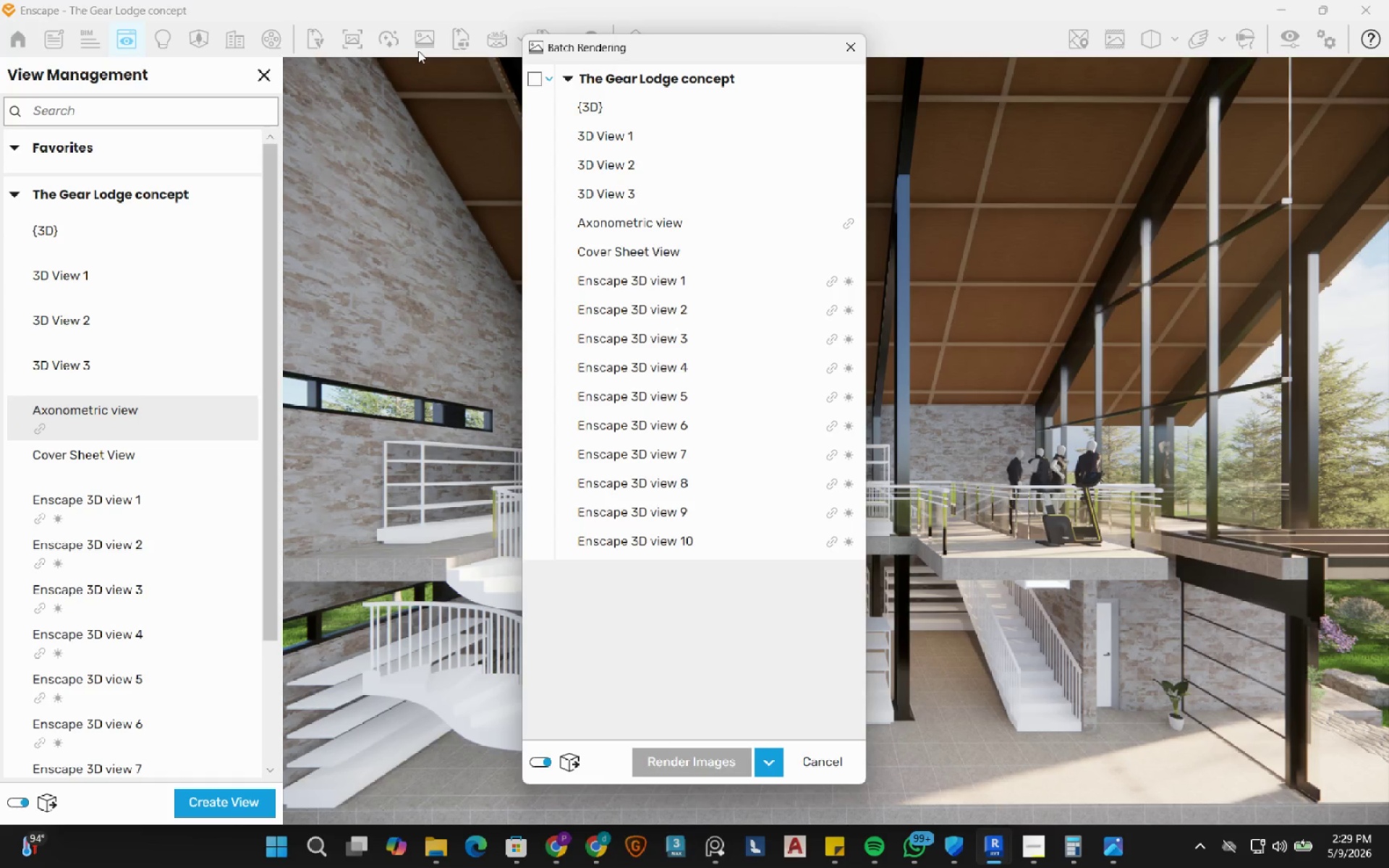 
key(MediaTrackNext)
 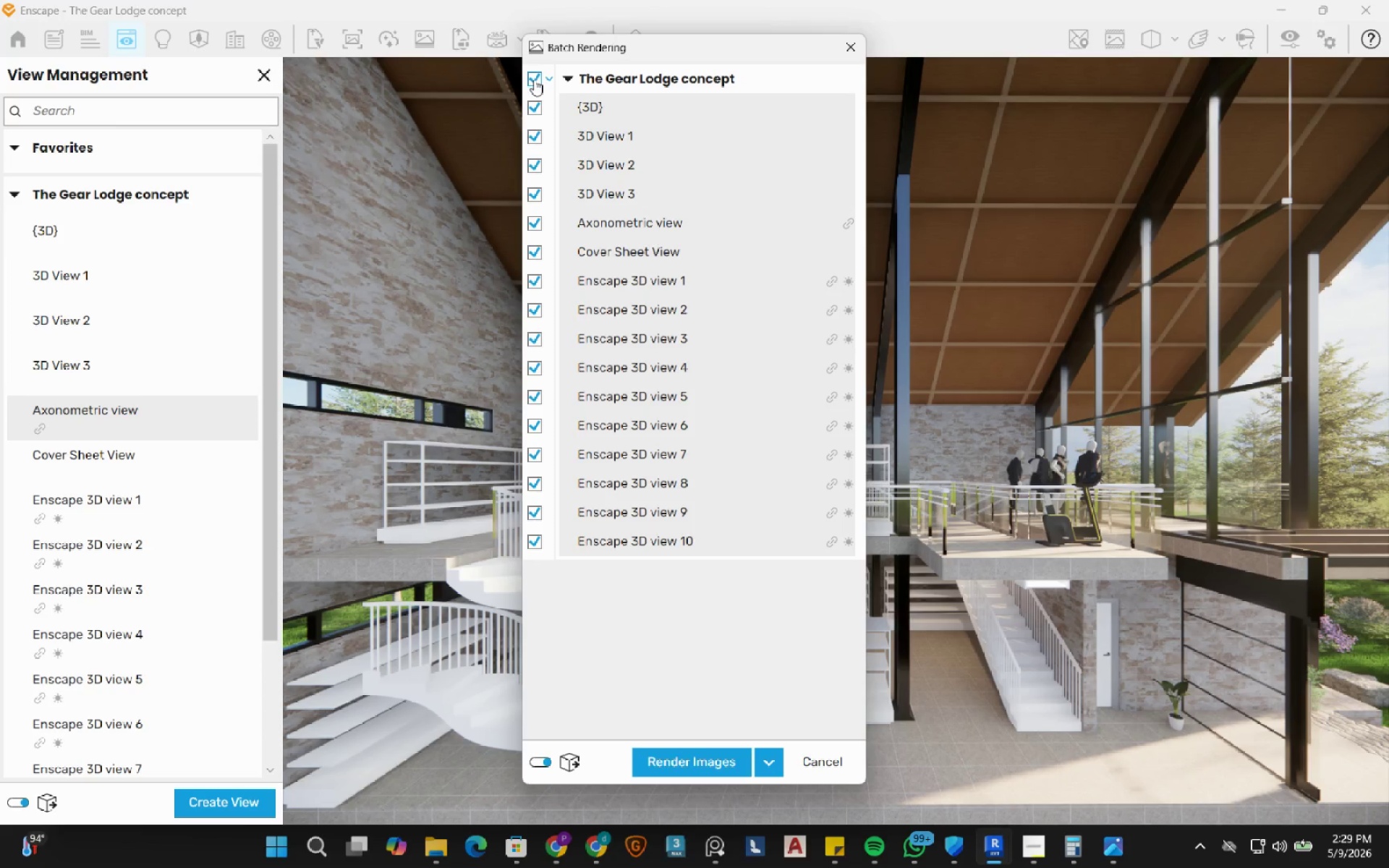 
left_click([538, 114])
 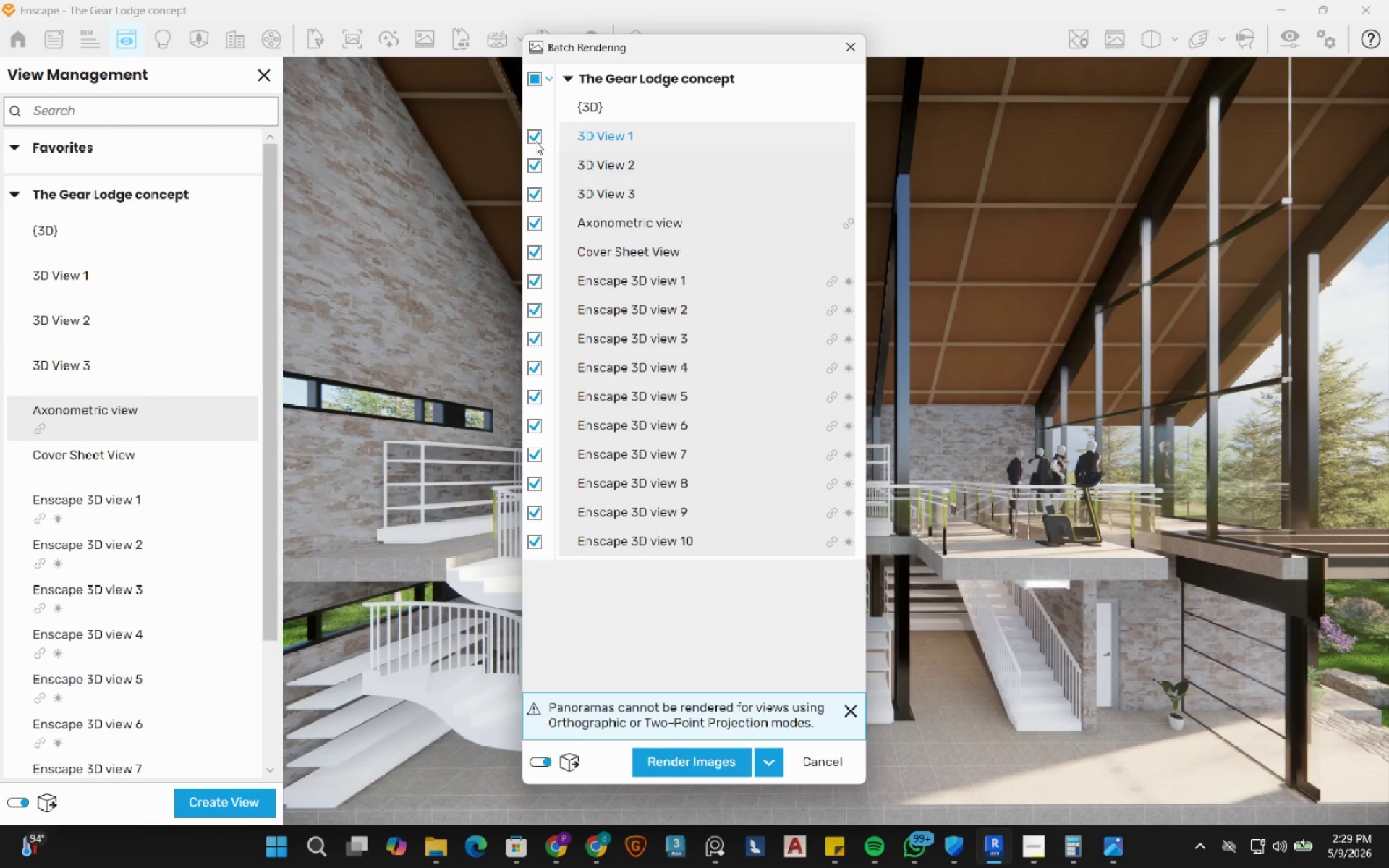 
left_click([534, 141])
 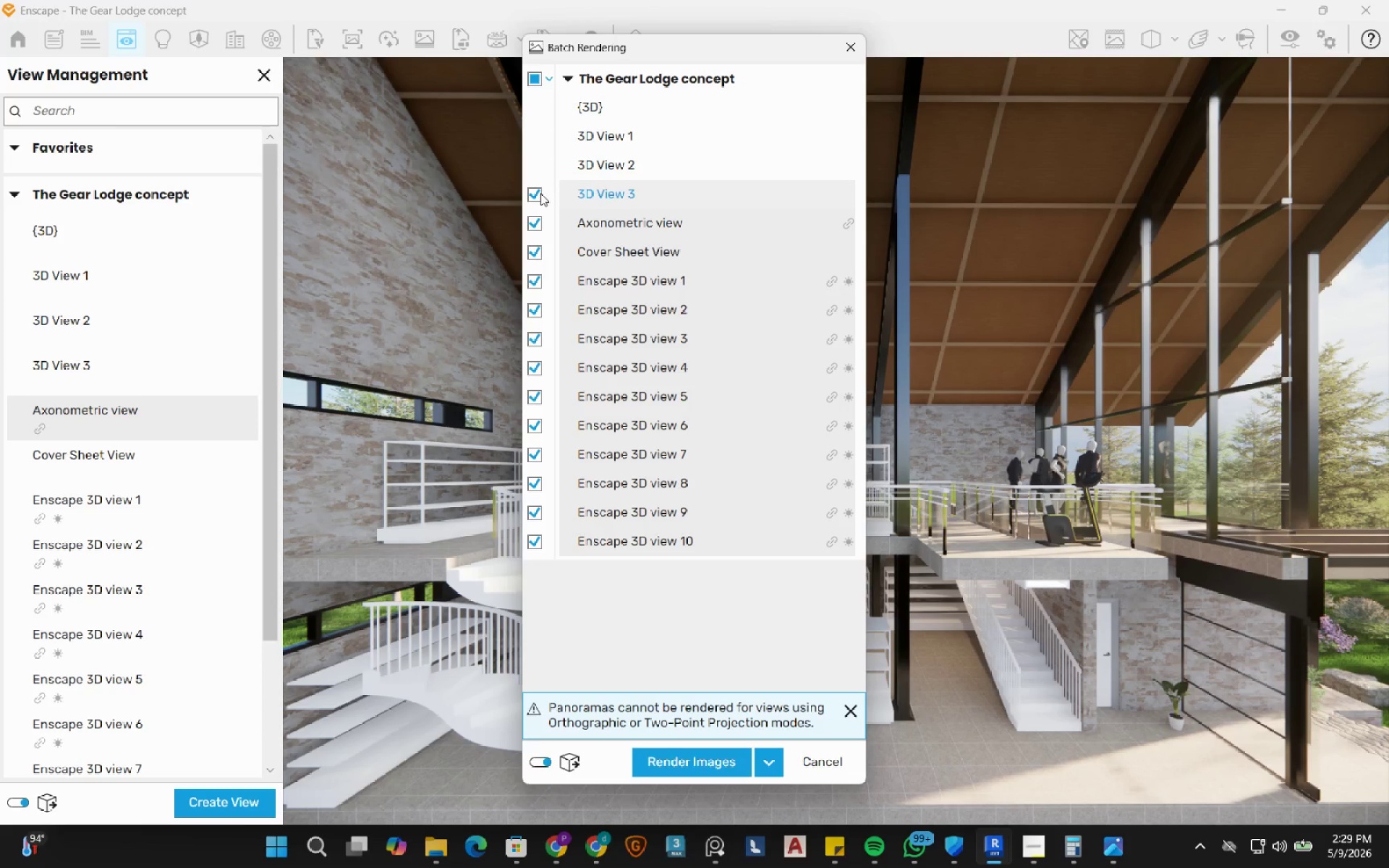 
left_click([540, 195])
 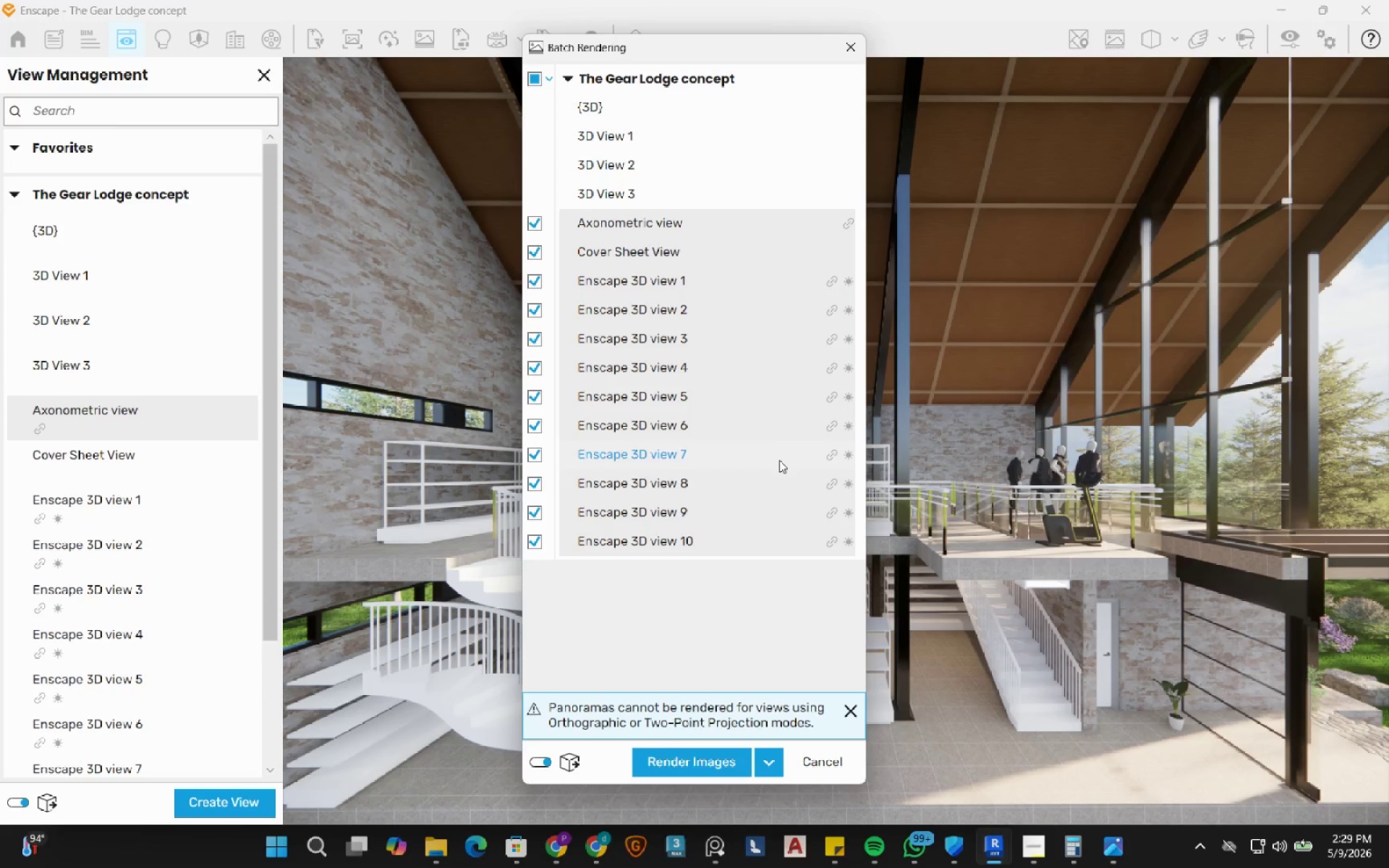 